 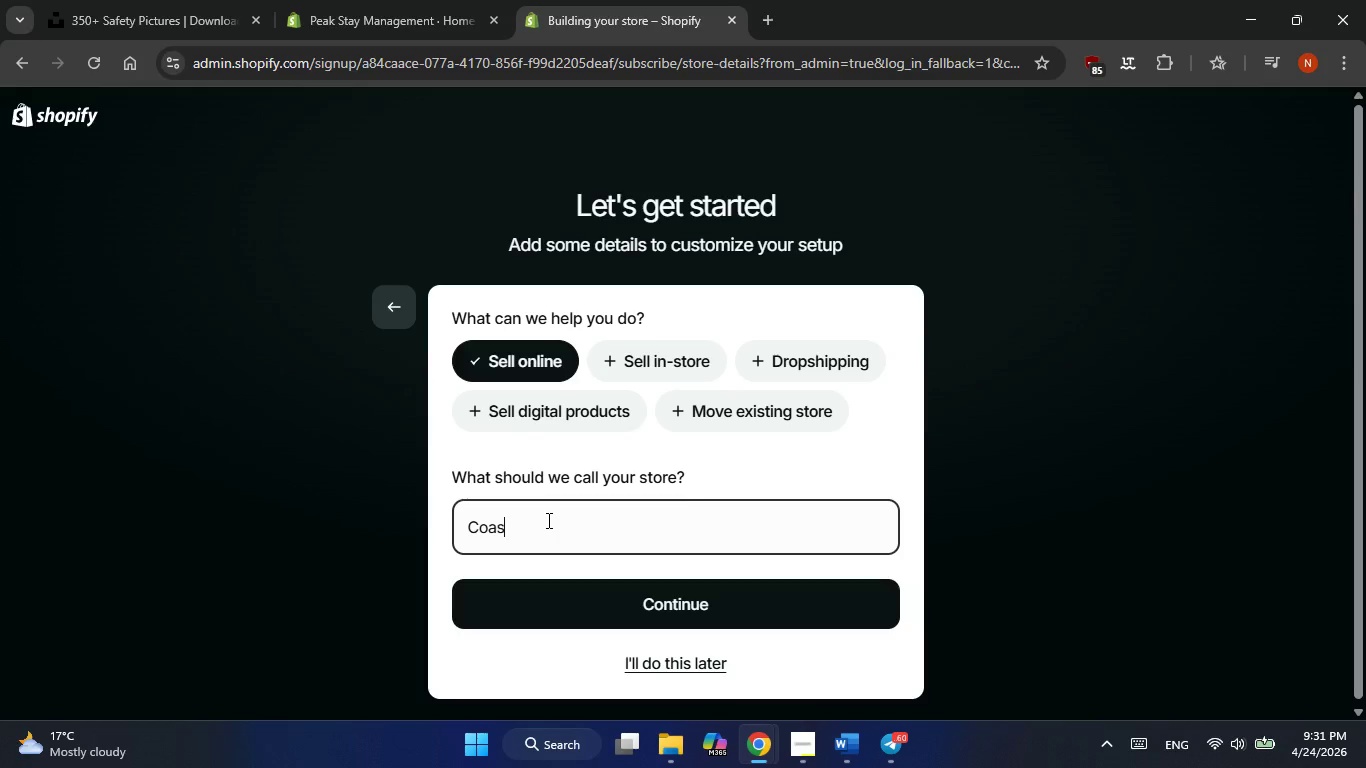 
hold_key(key=ShiftLeft, duration=0.59)
 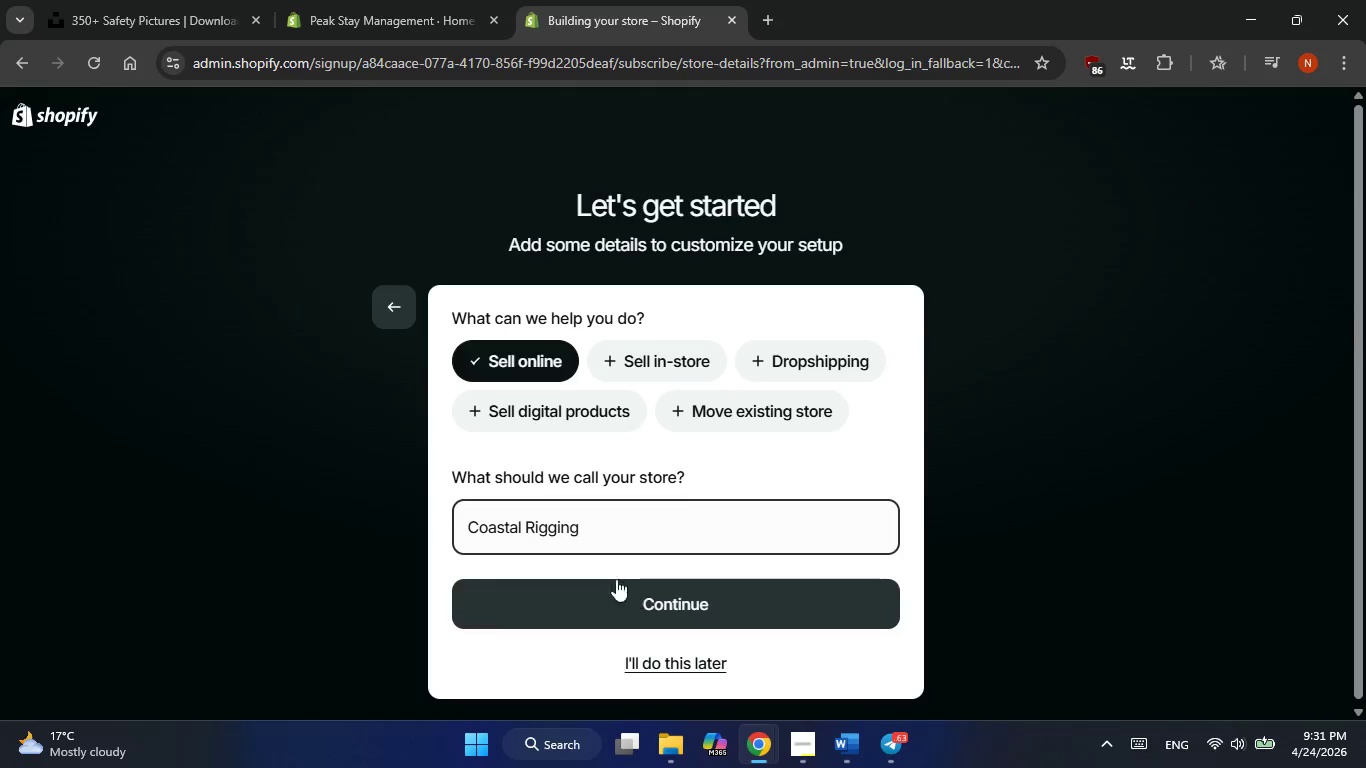 
wait(5.33)
 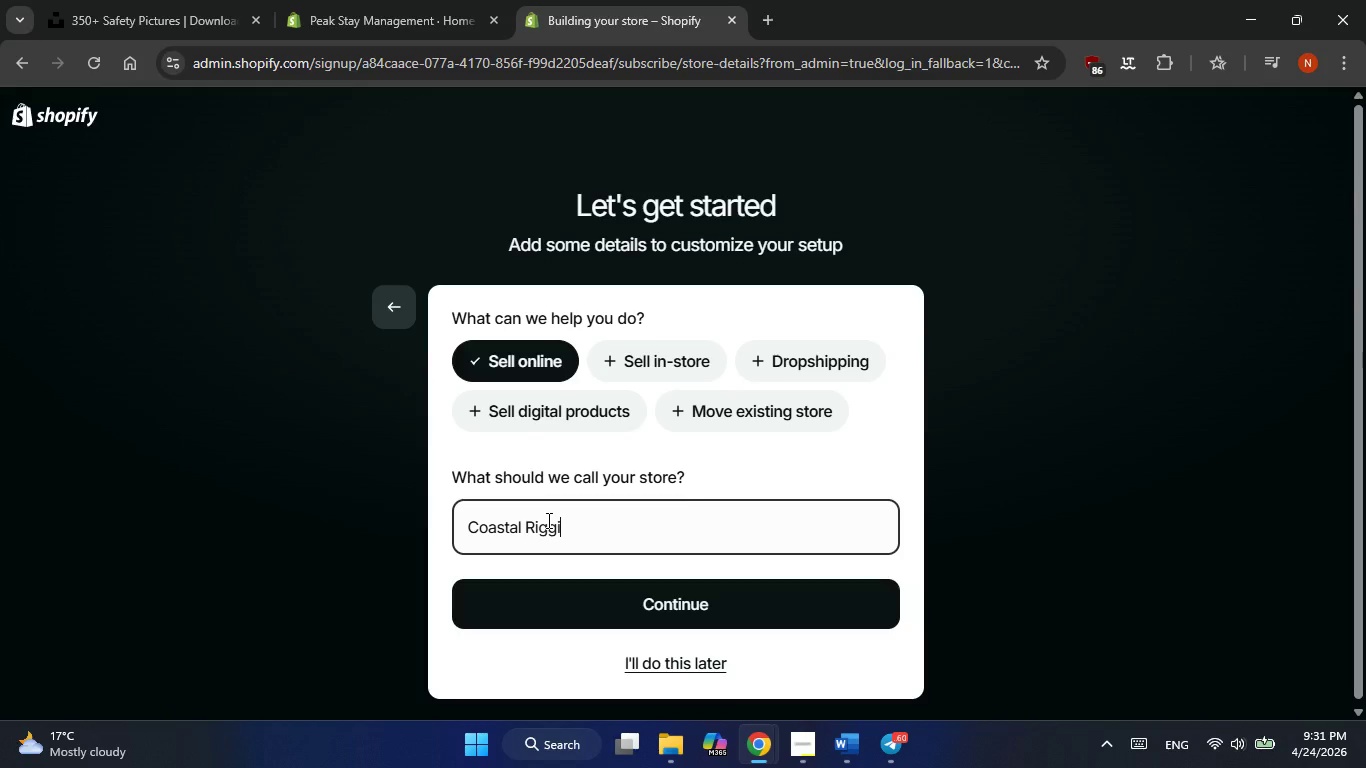 
left_click([588, 591])
 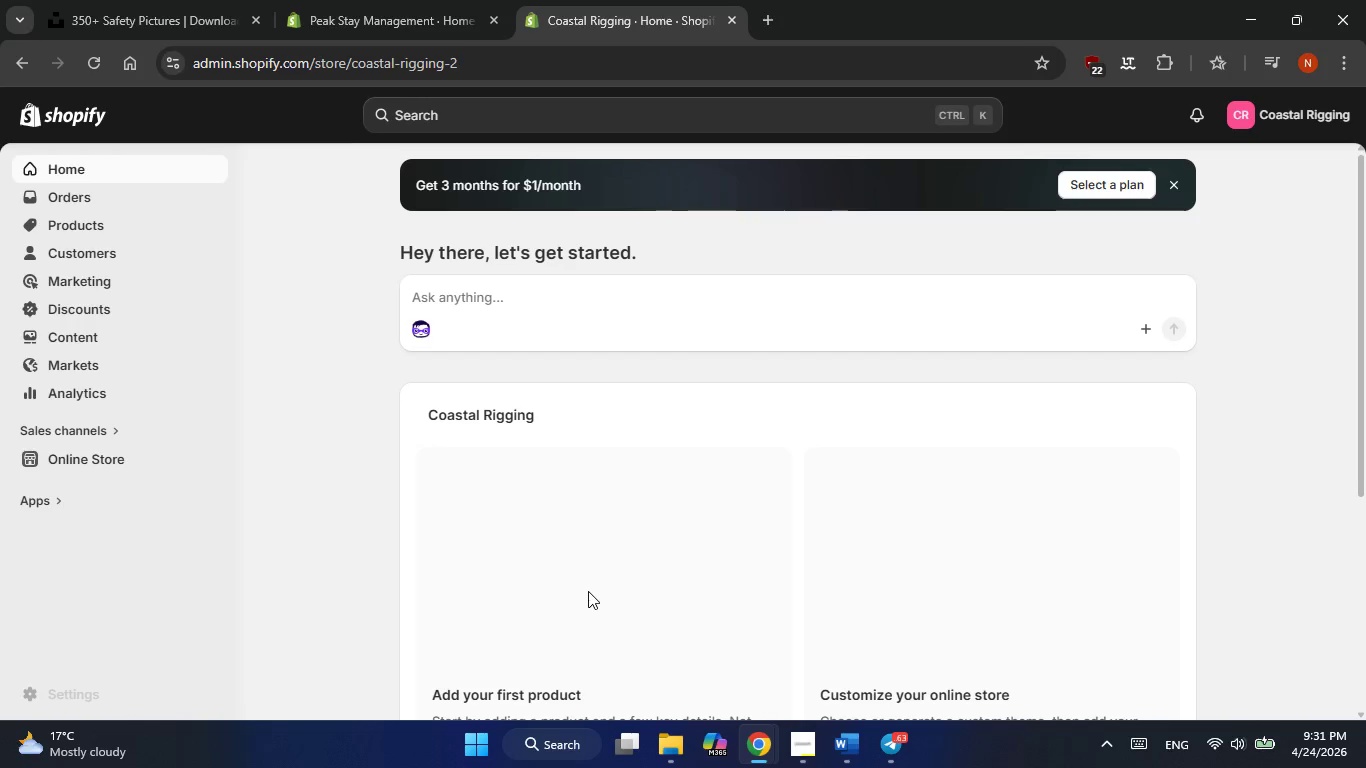 
wait(34.42)
 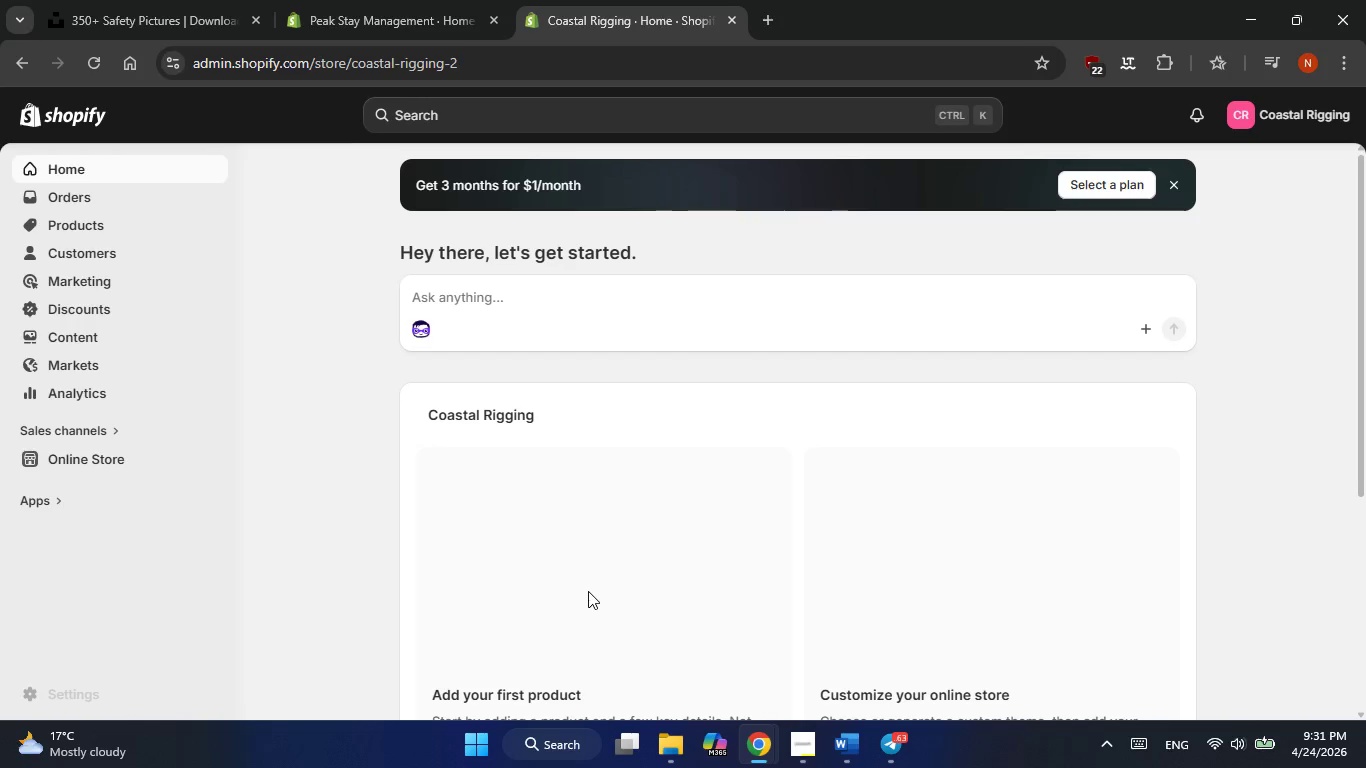 
left_click([84, 459])
 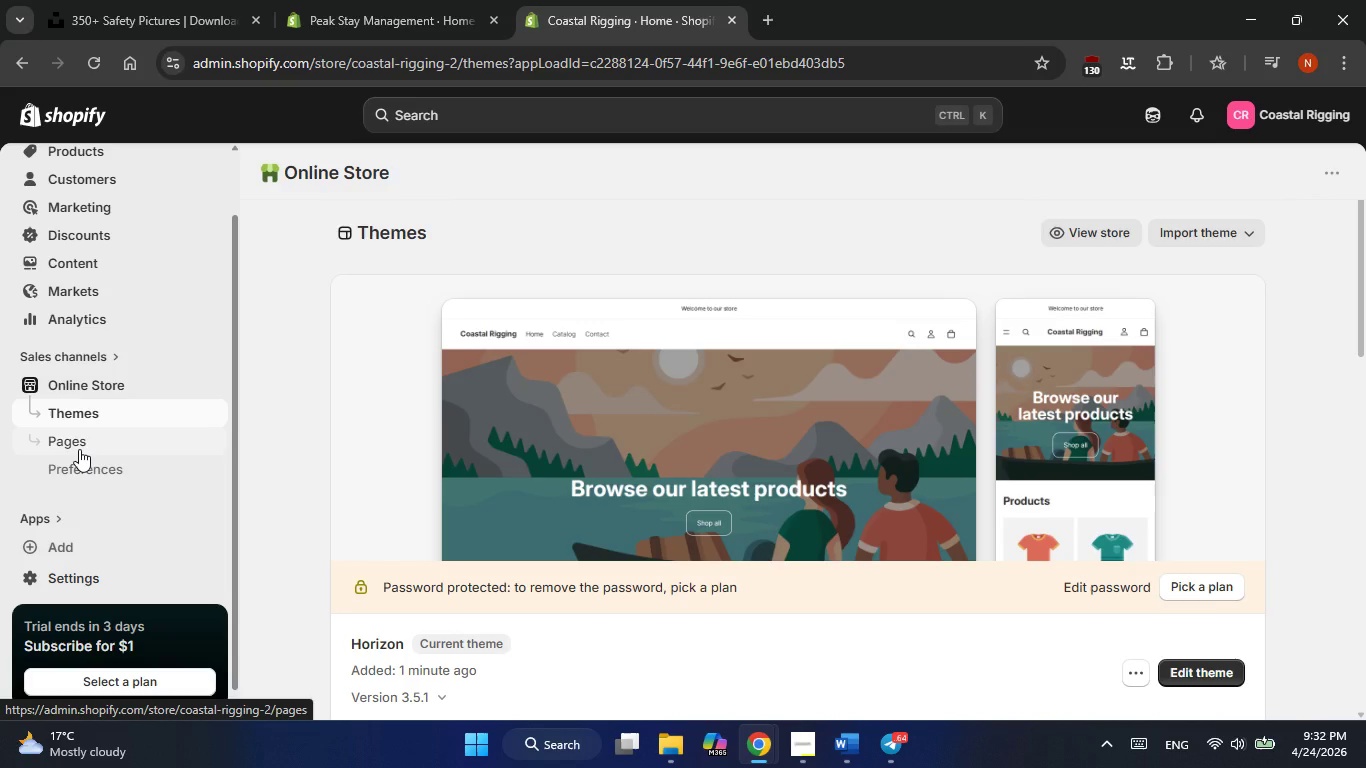 
wait(40.73)
 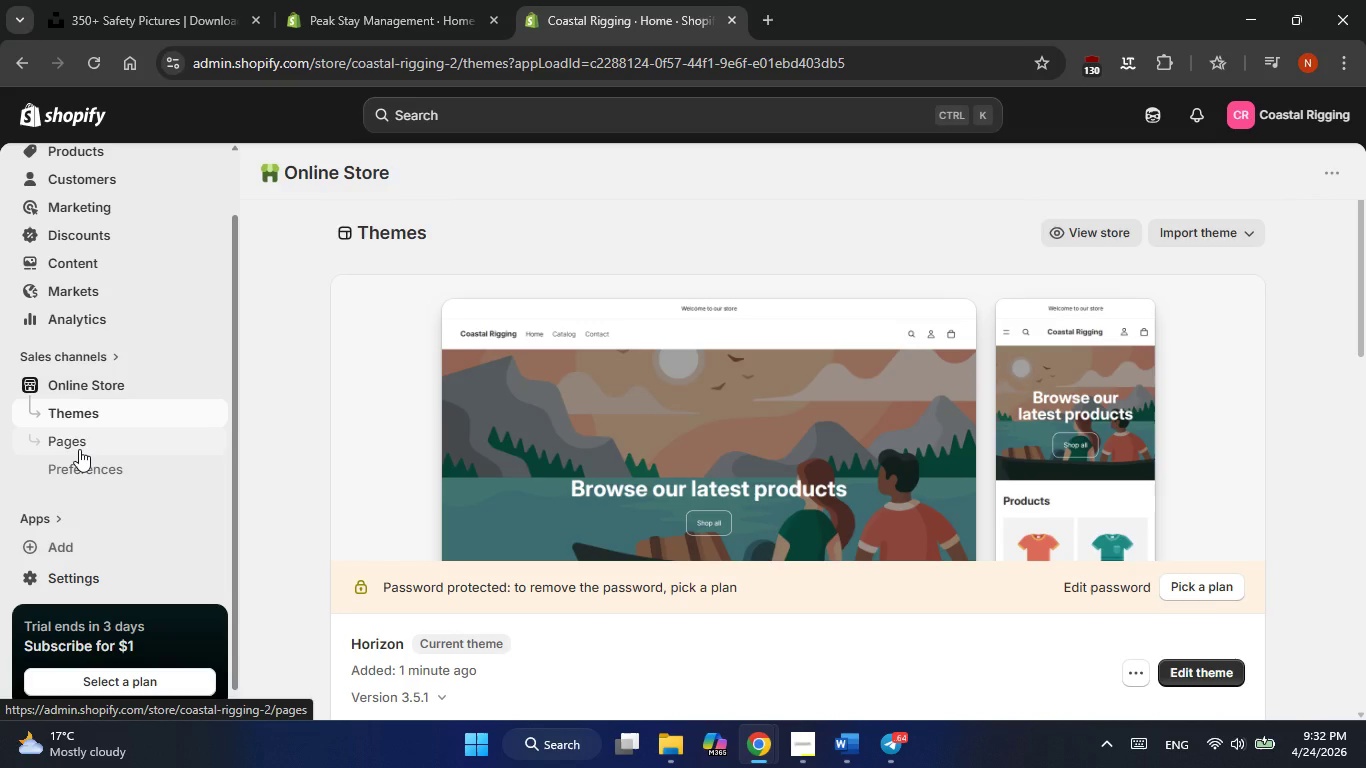 
scroll: coordinate [79, 449], scroll_direction: up, amount: 1.0
 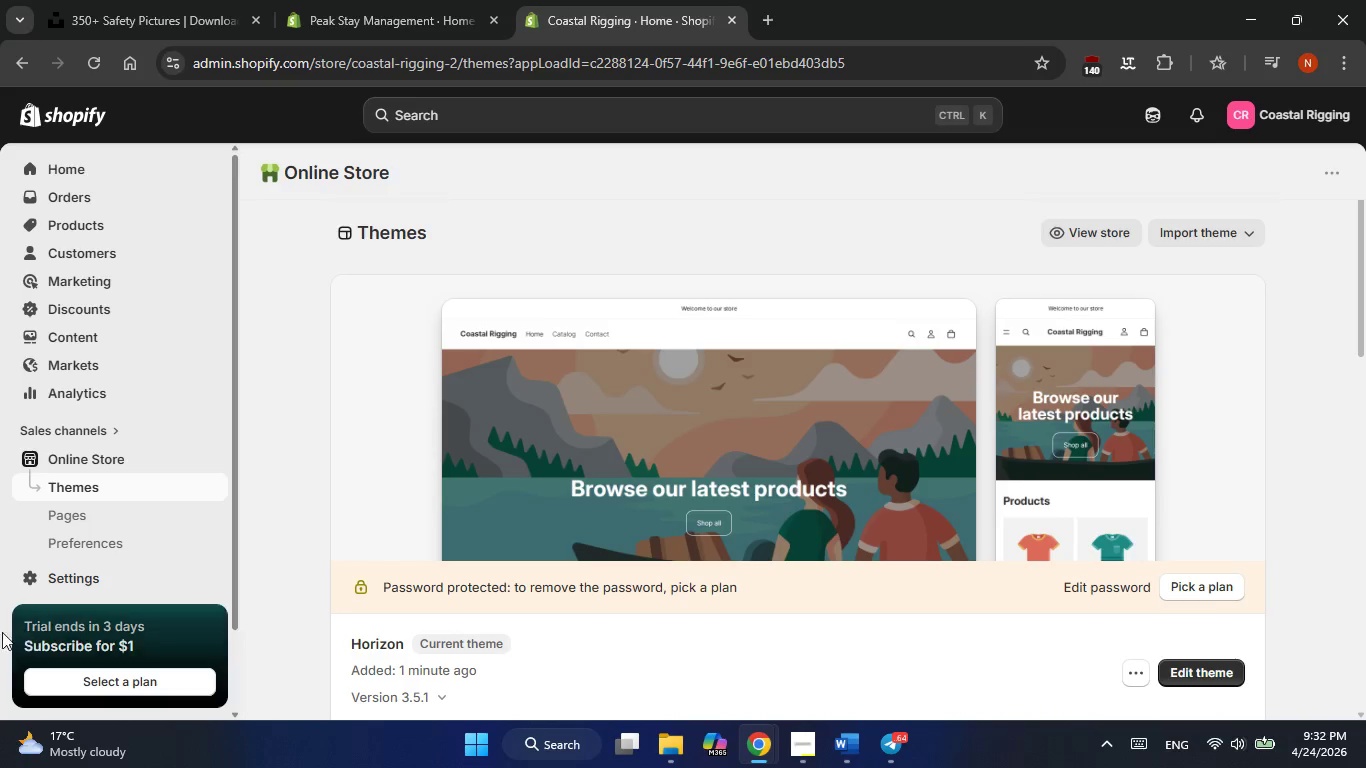 
scroll: coordinate [839, 629], scroll_direction: down, amount: 6.0
 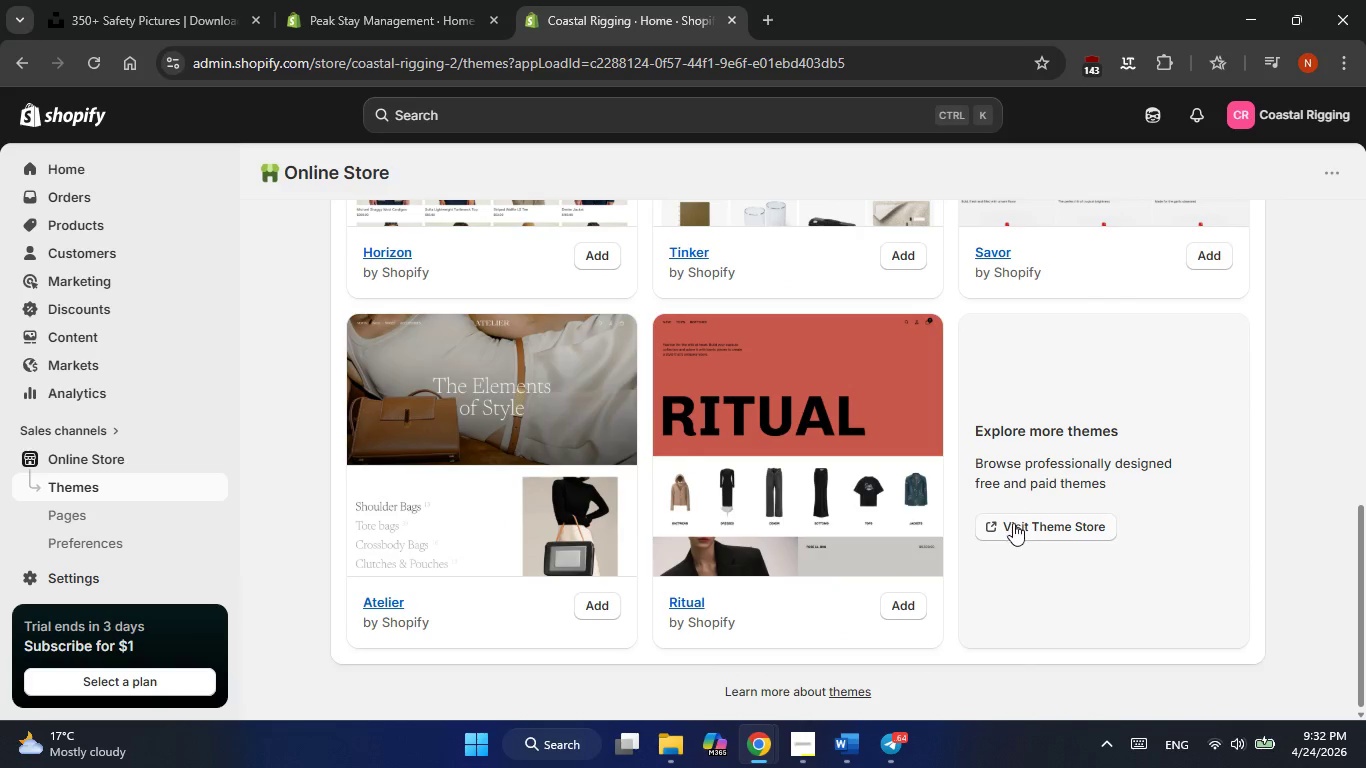 
left_click([1013, 523])
 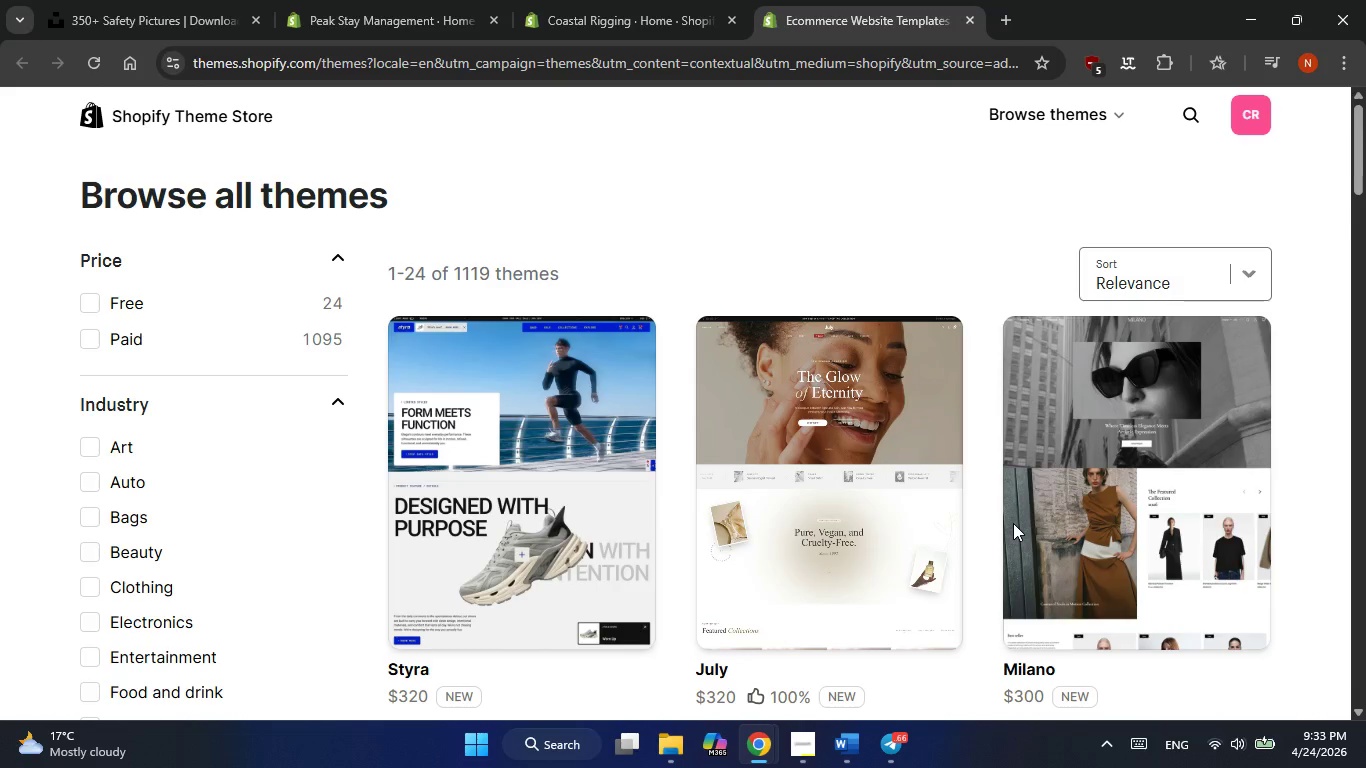 
wait(27.34)
 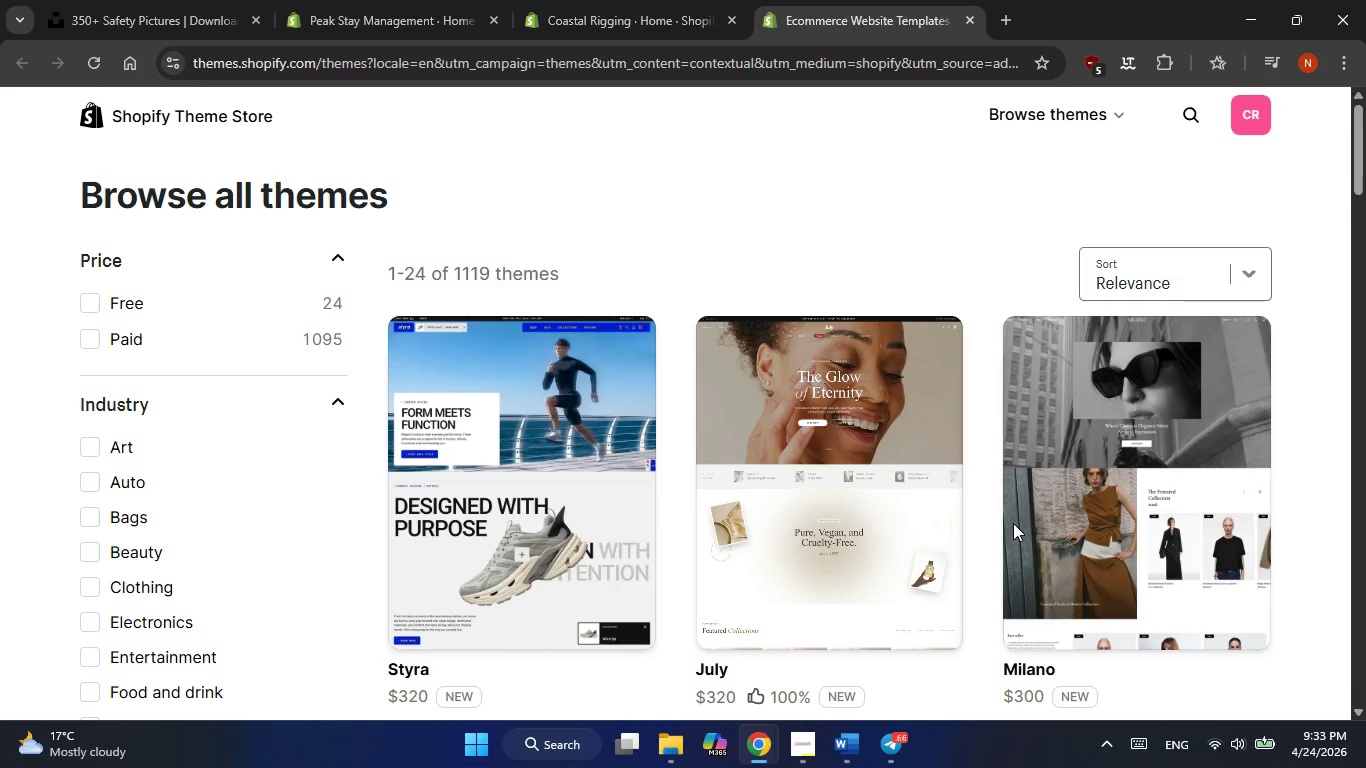 
scroll: coordinate [894, 521], scroll_direction: up, amount: 1.0
 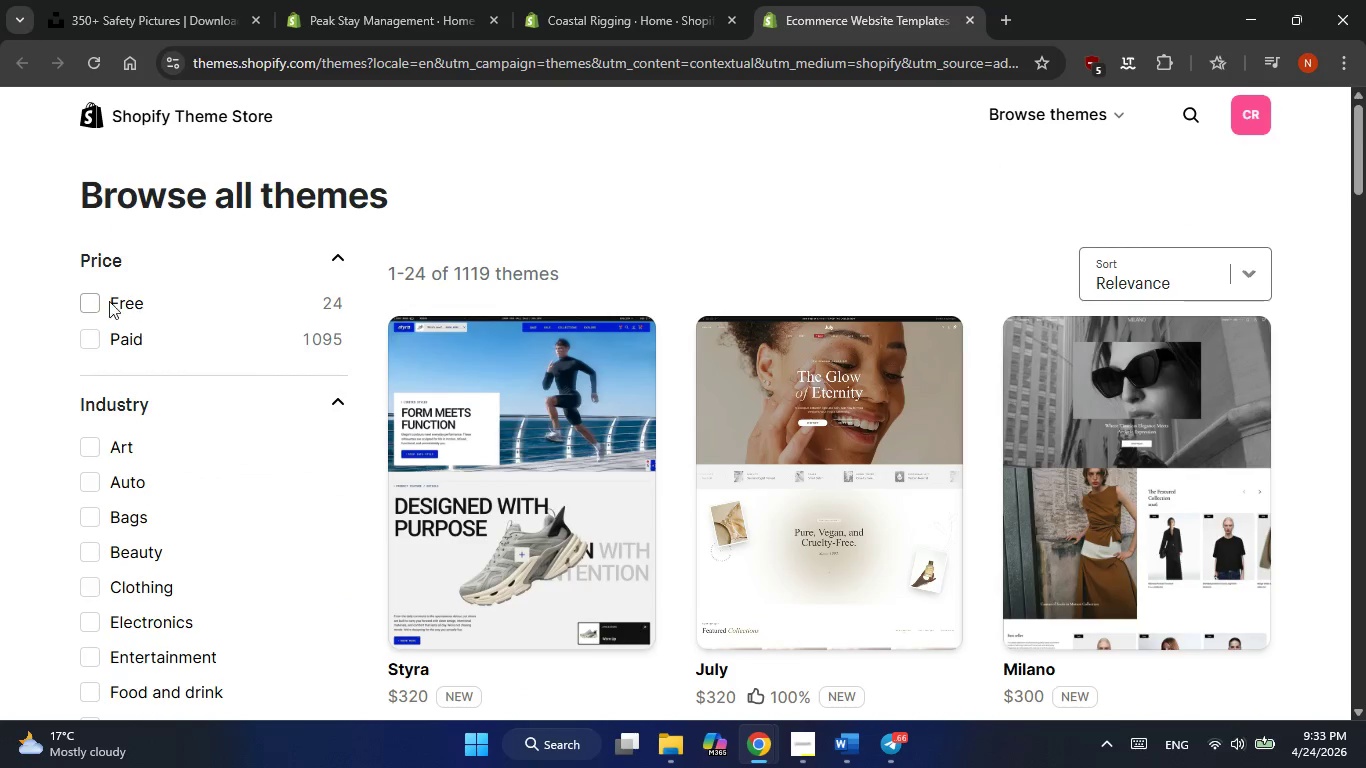 
left_click([83, 307])
 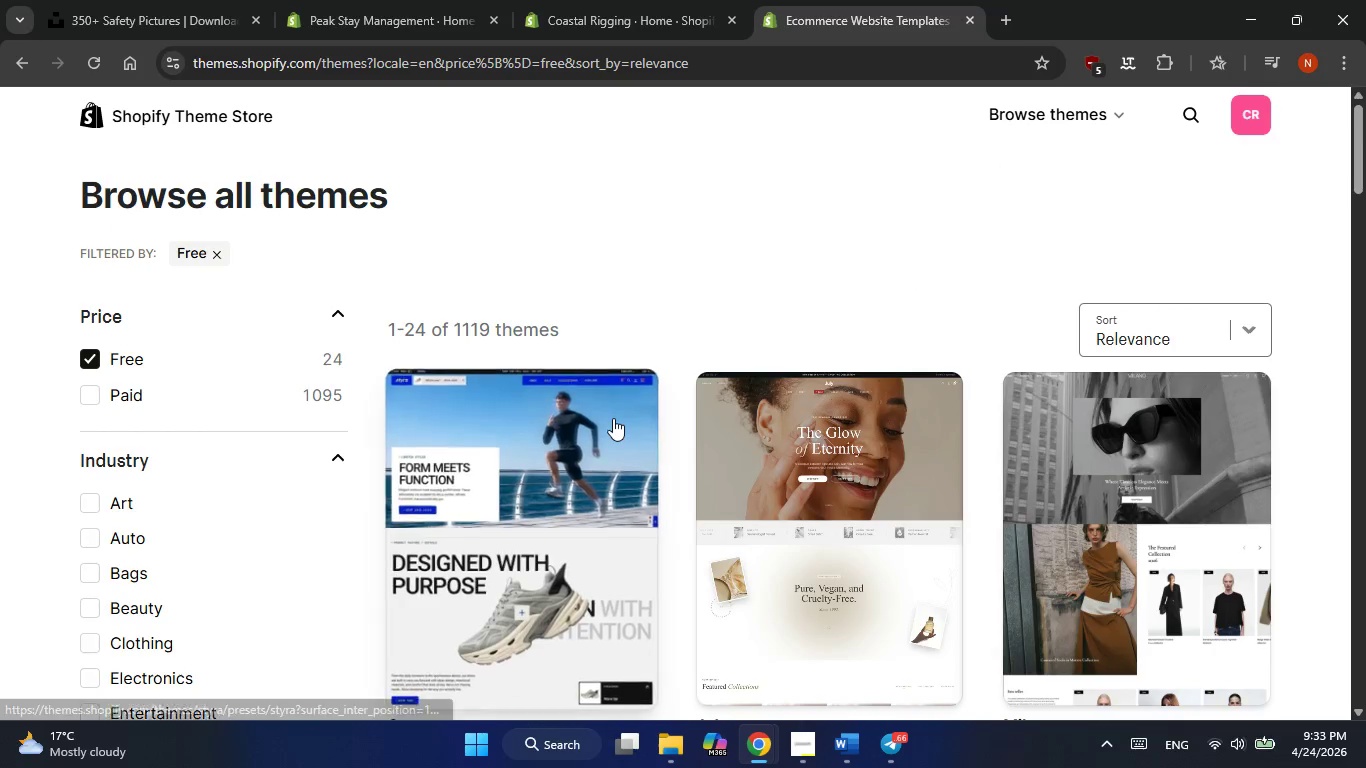 
scroll: coordinate [624, 426], scroll_direction: down, amount: 4.0
 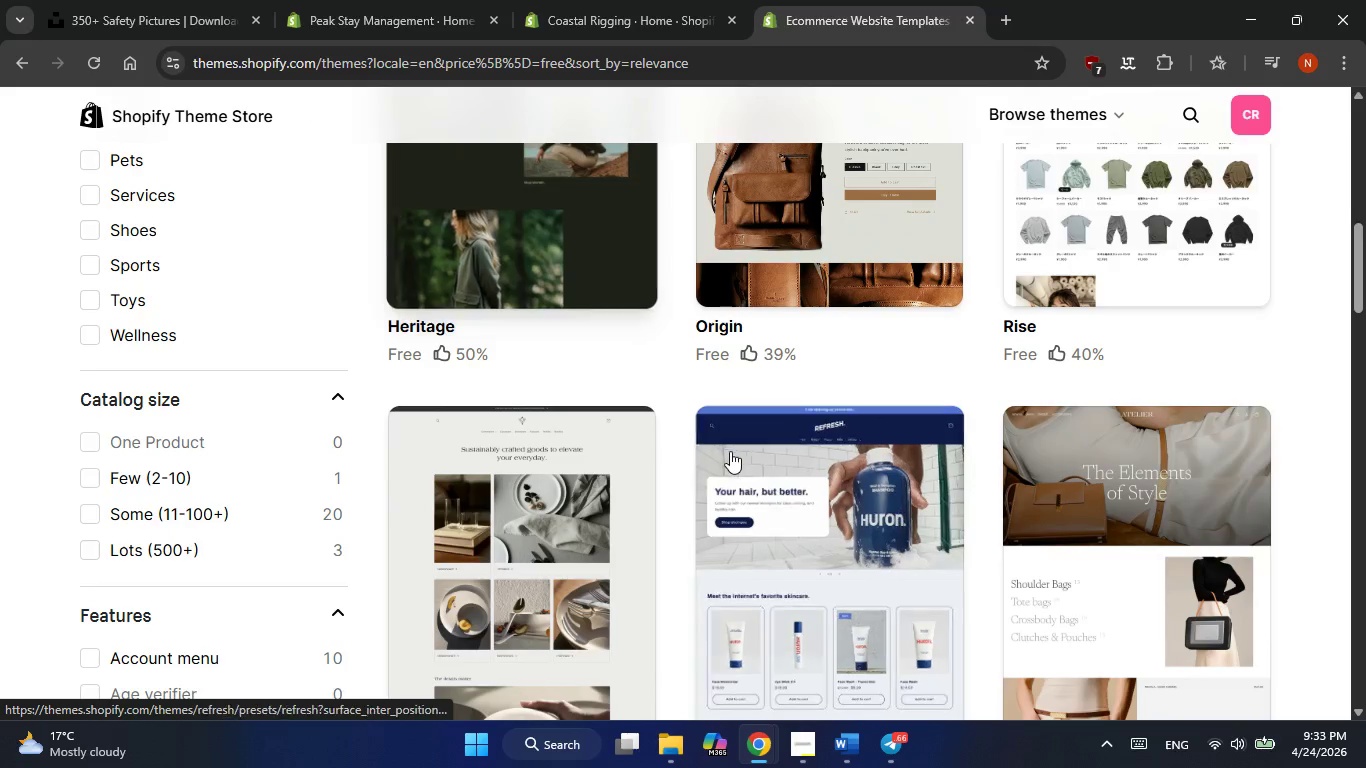 
left_click([753, 469])
 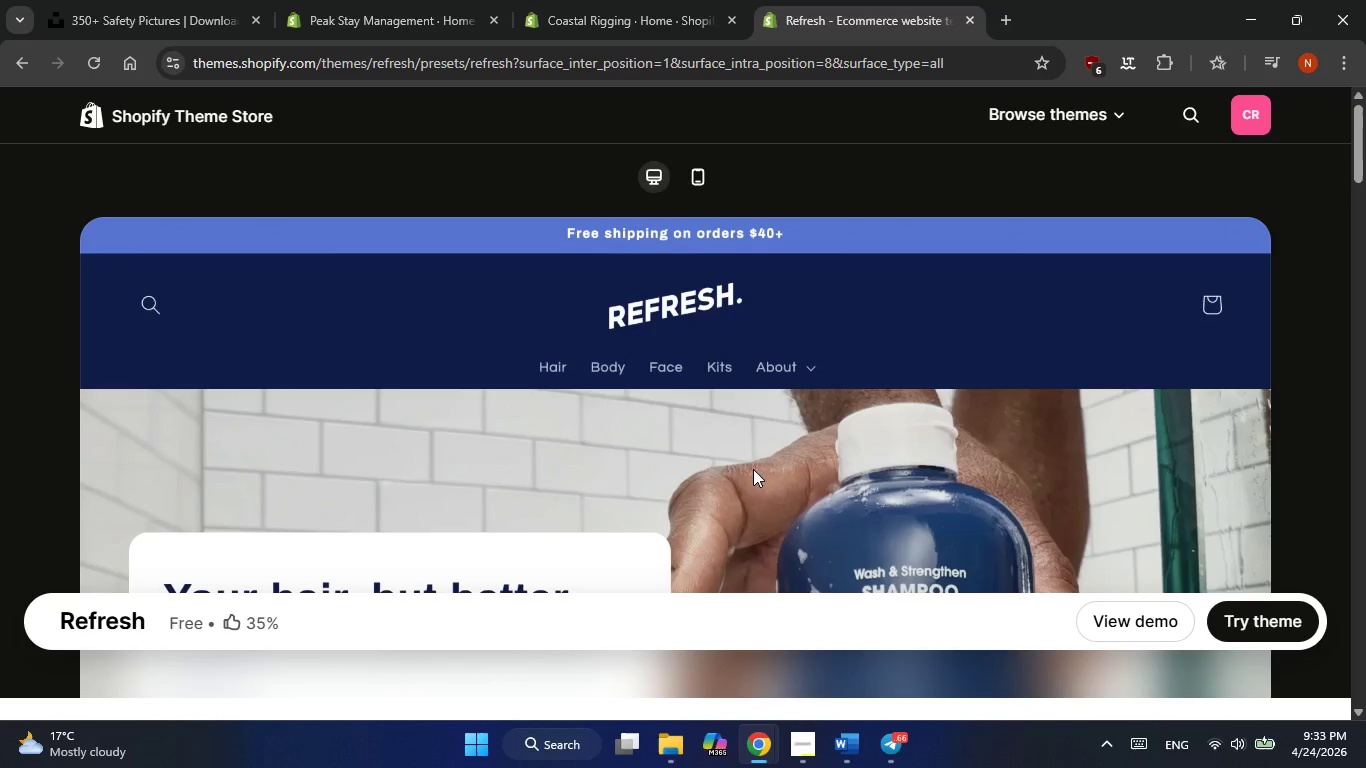 
wait(49.92)
 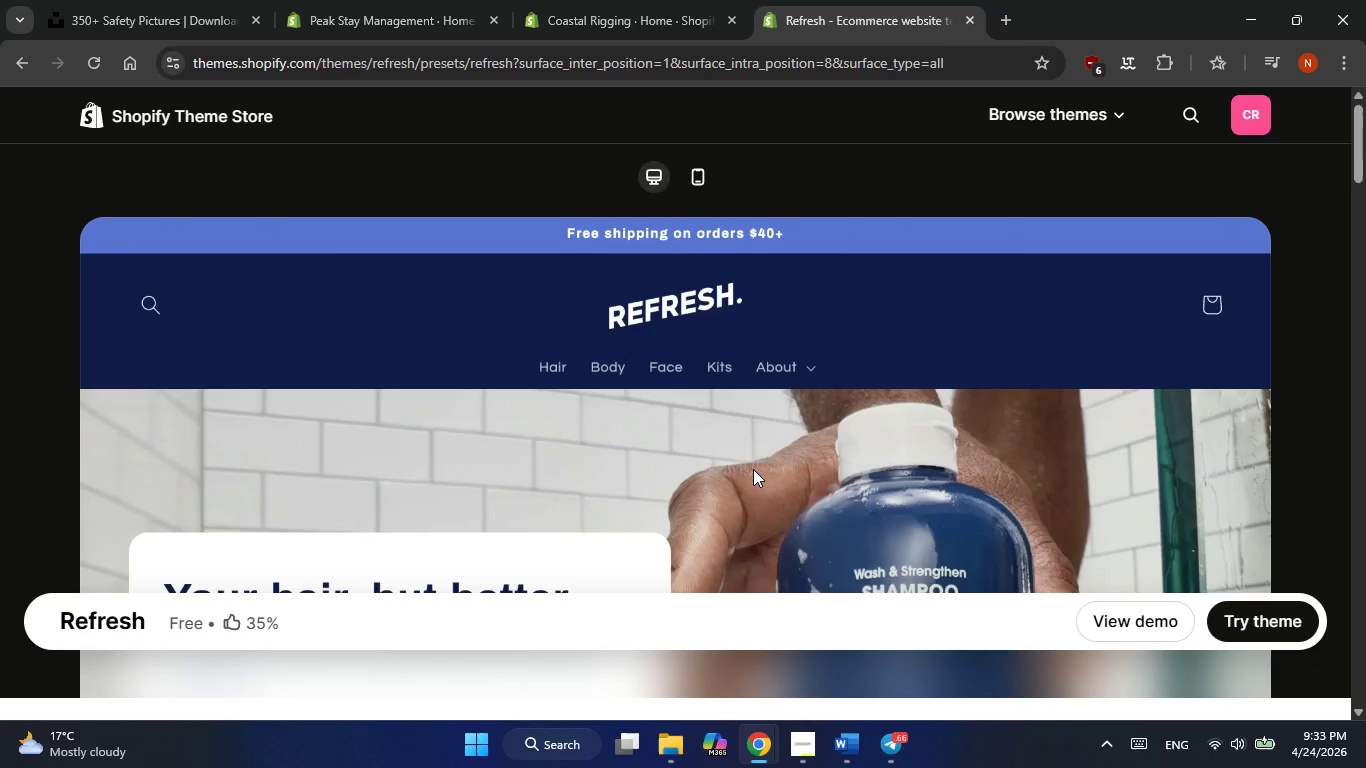 
left_click([1271, 618])
 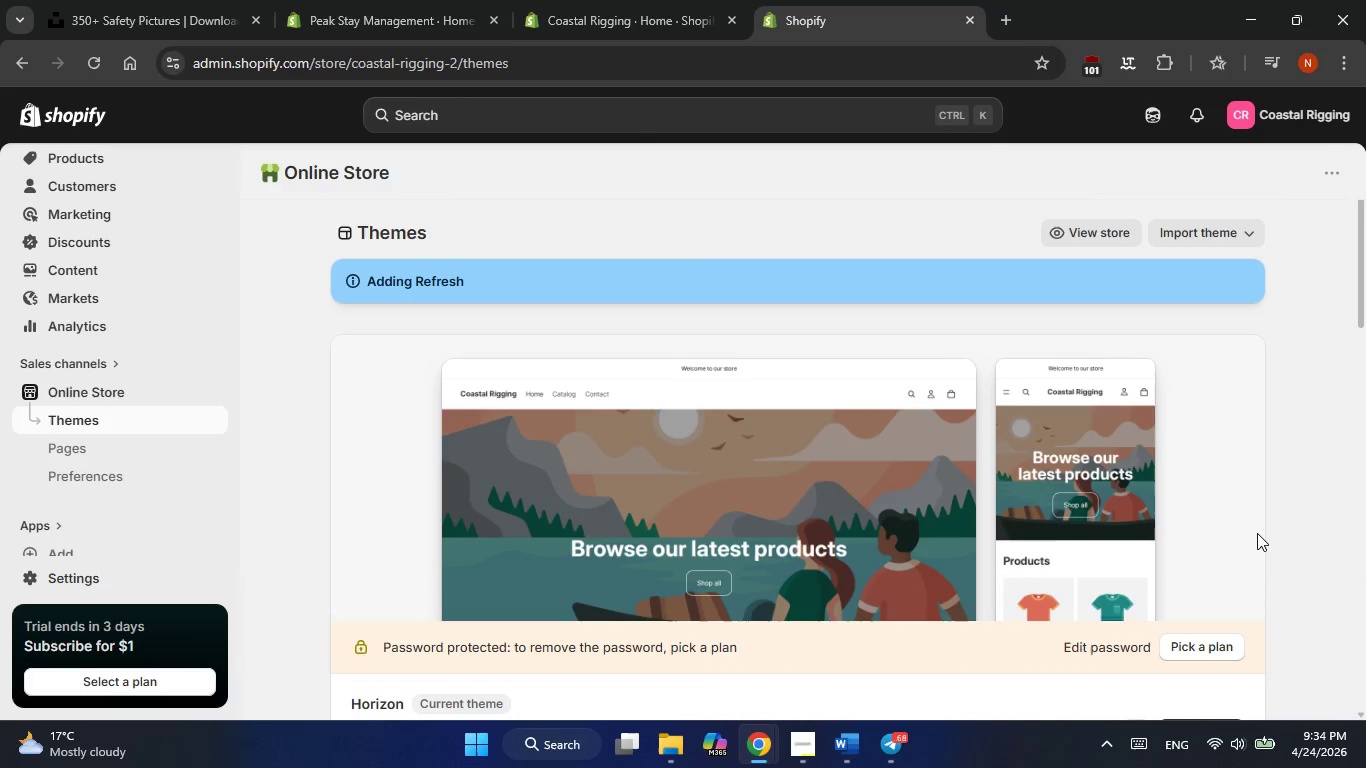 
wait(28.78)
 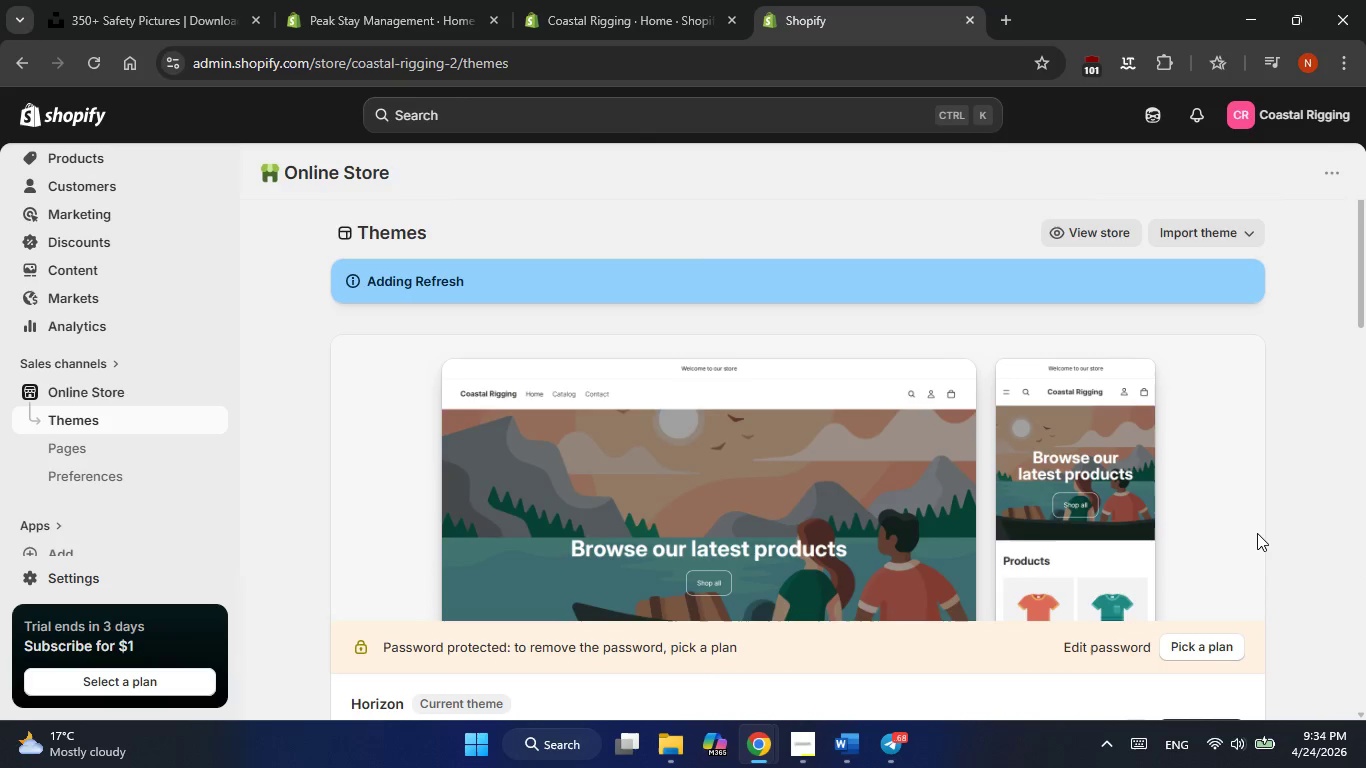 
scroll: coordinate [1175, 568], scroll_direction: down, amount: 4.0
 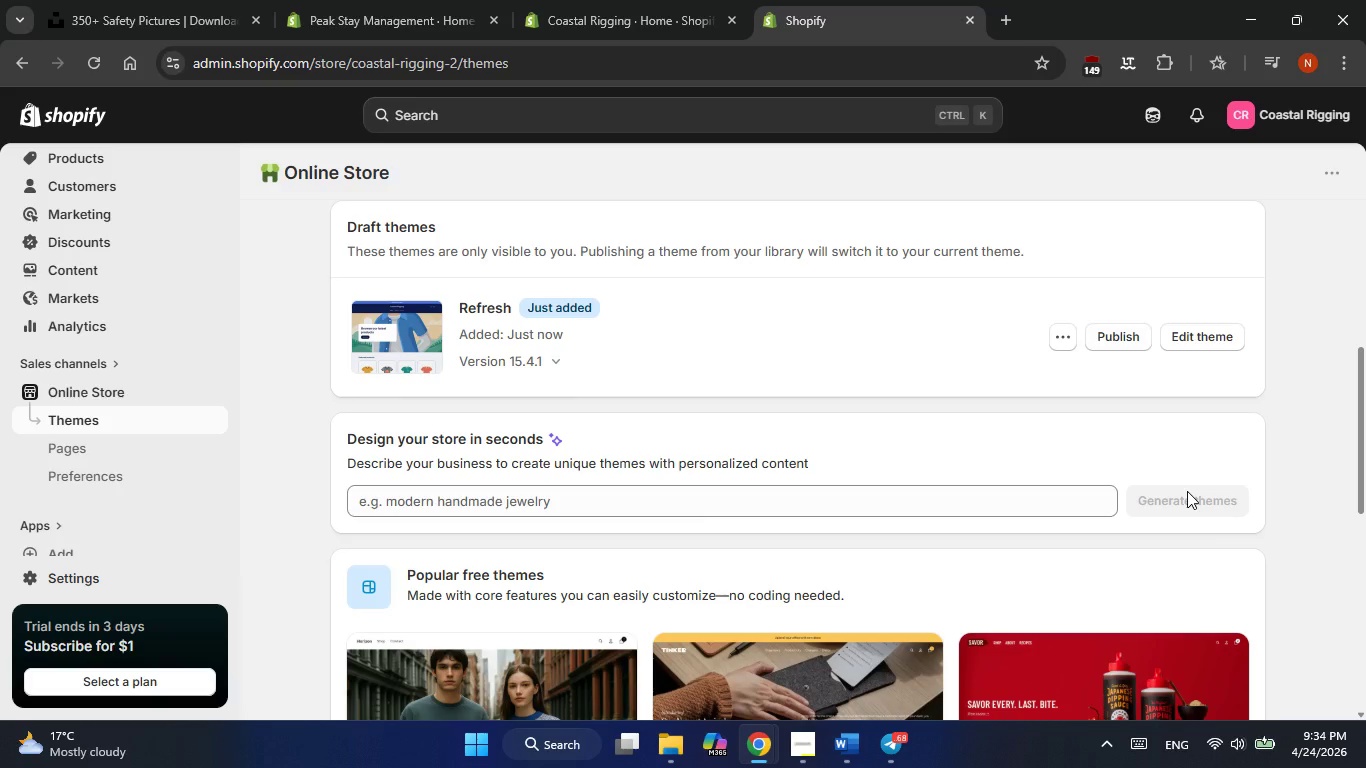 
wait(14.8)
 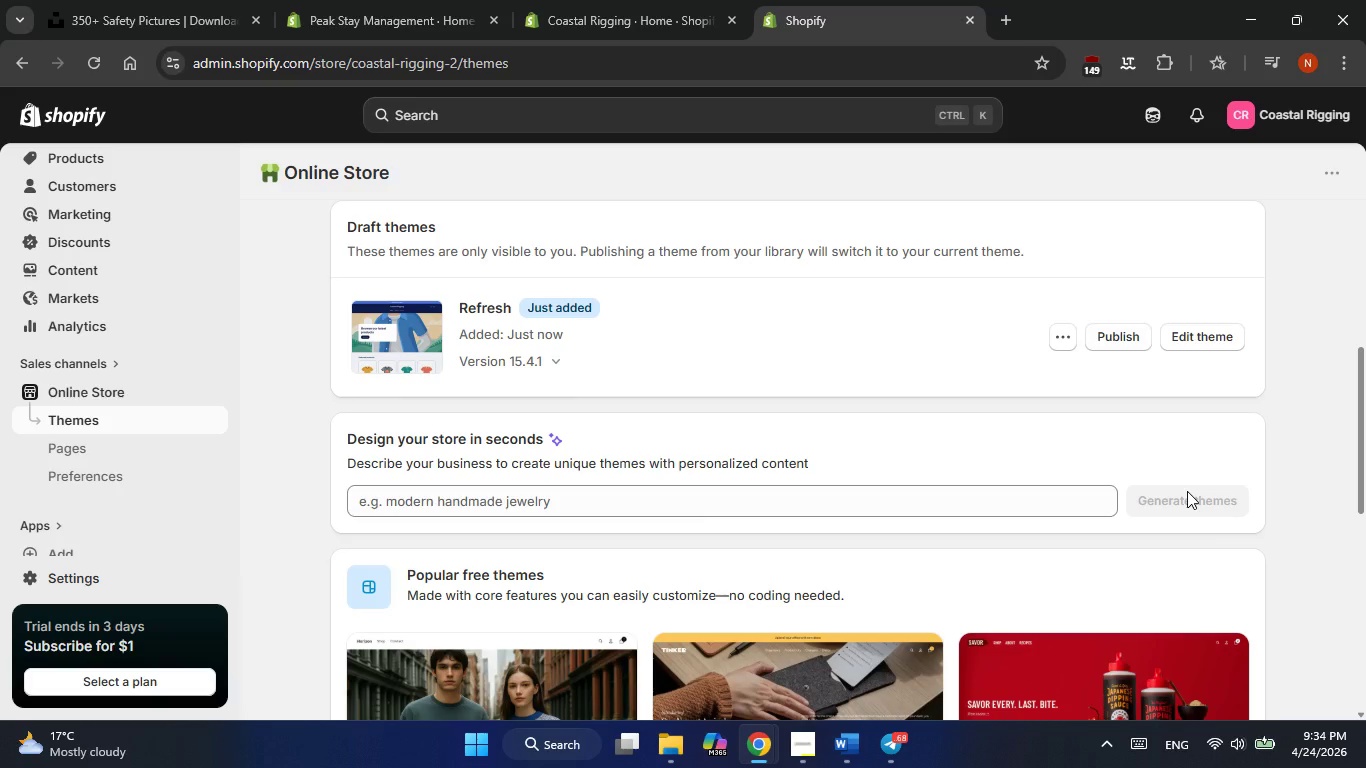 
left_click([1188, 342])
 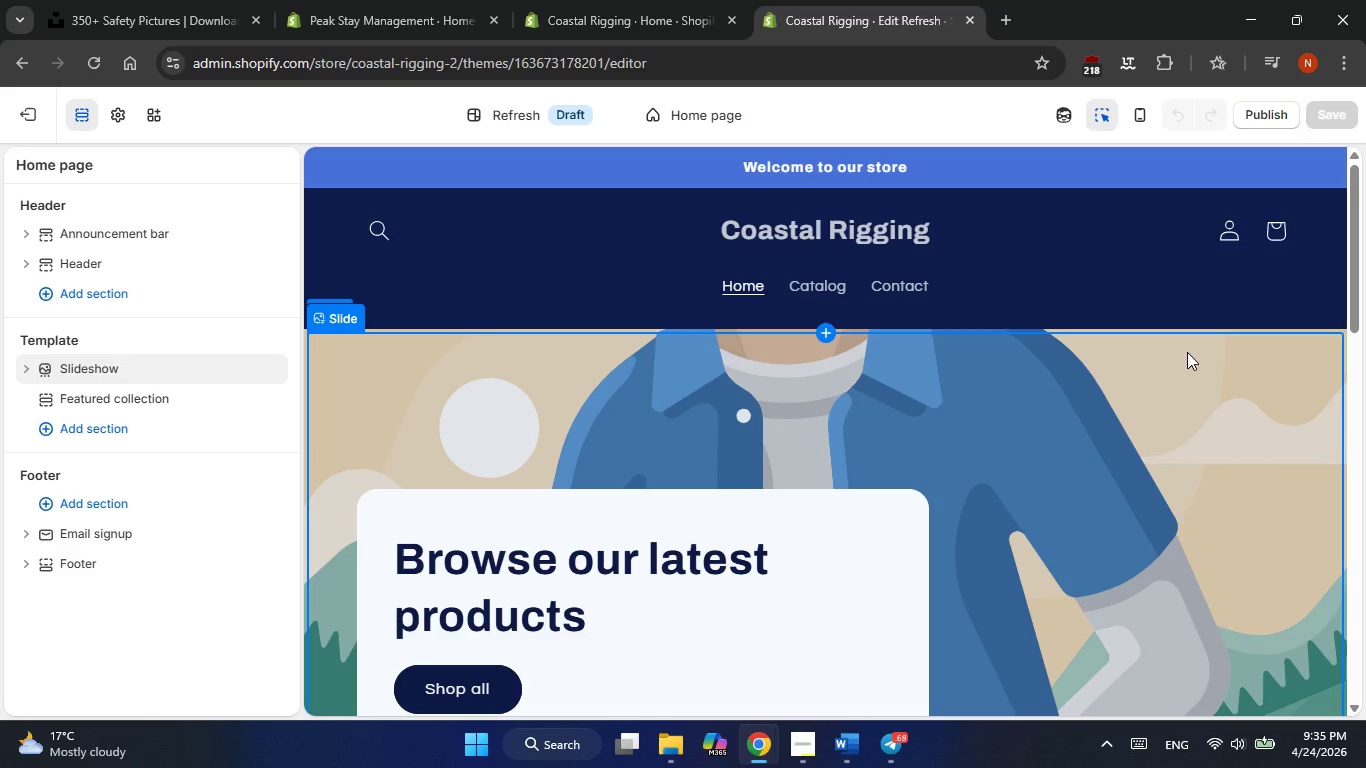 
wait(19.91)
 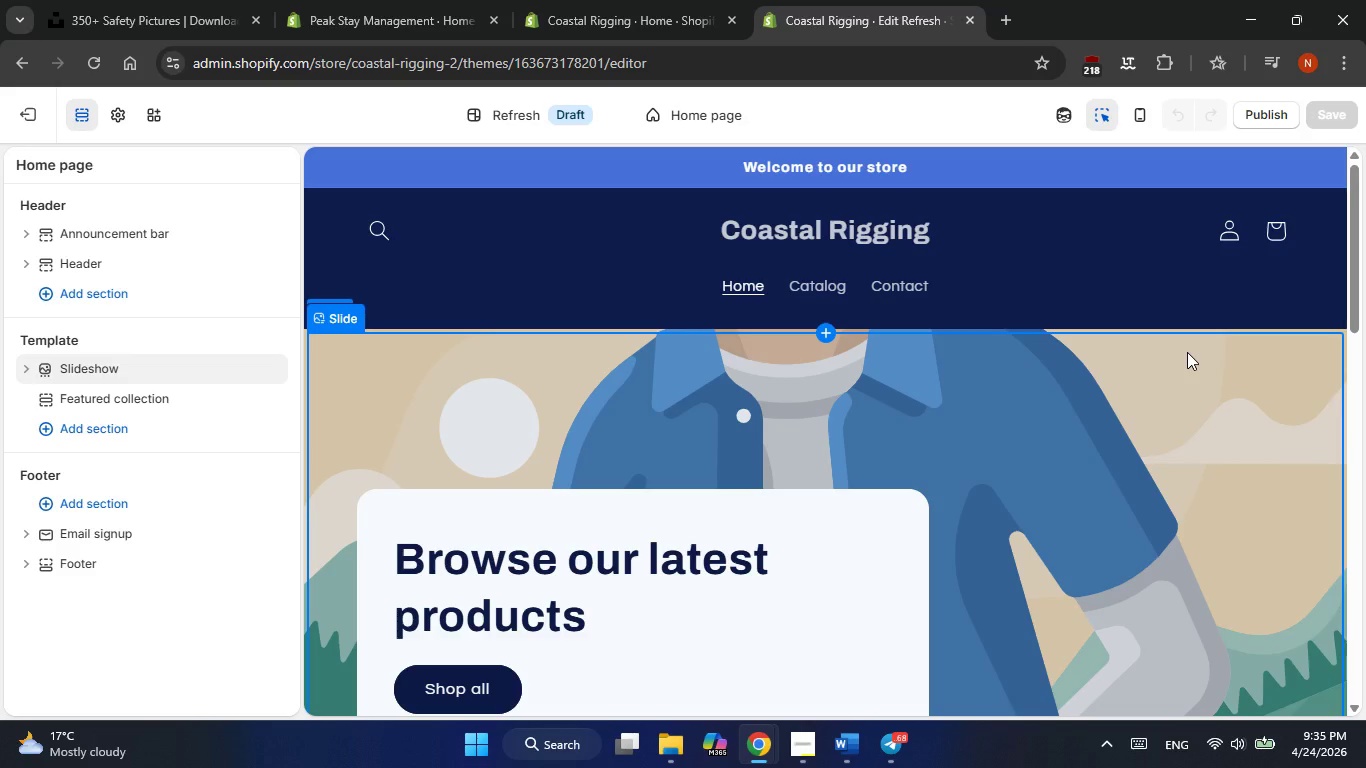 
scroll: coordinate [1037, 453], scroll_direction: down, amount: 1.0
 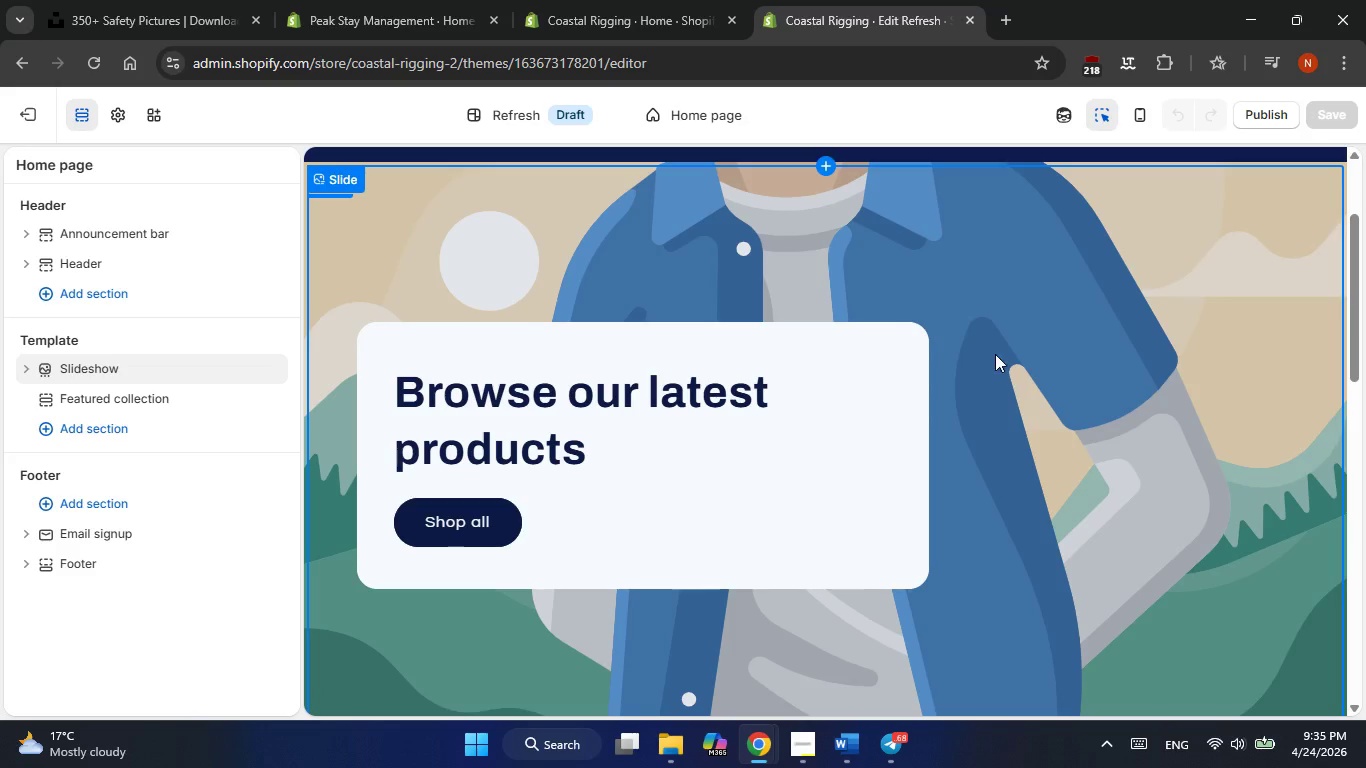 
left_click([995, 354])
 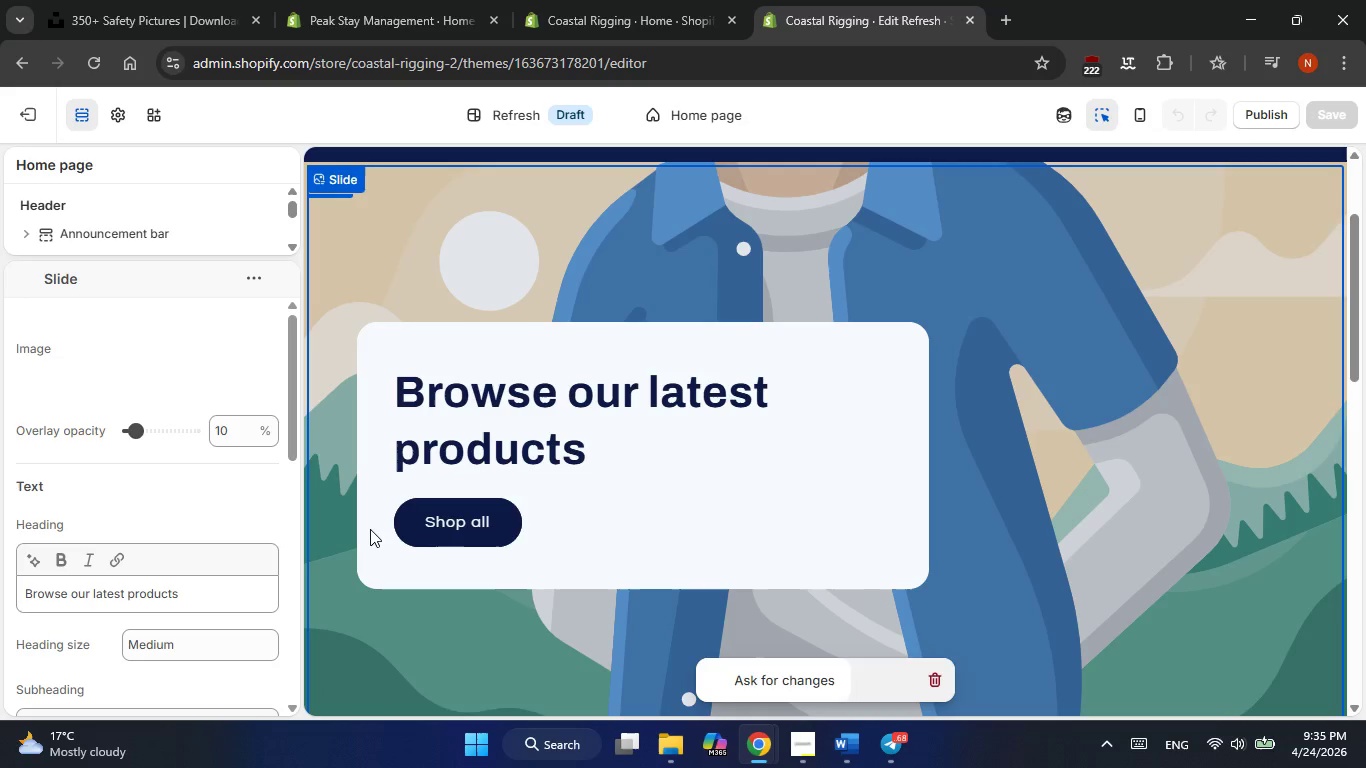 
scroll: coordinate [866, 501], scroll_direction: down, amount: 4.0
 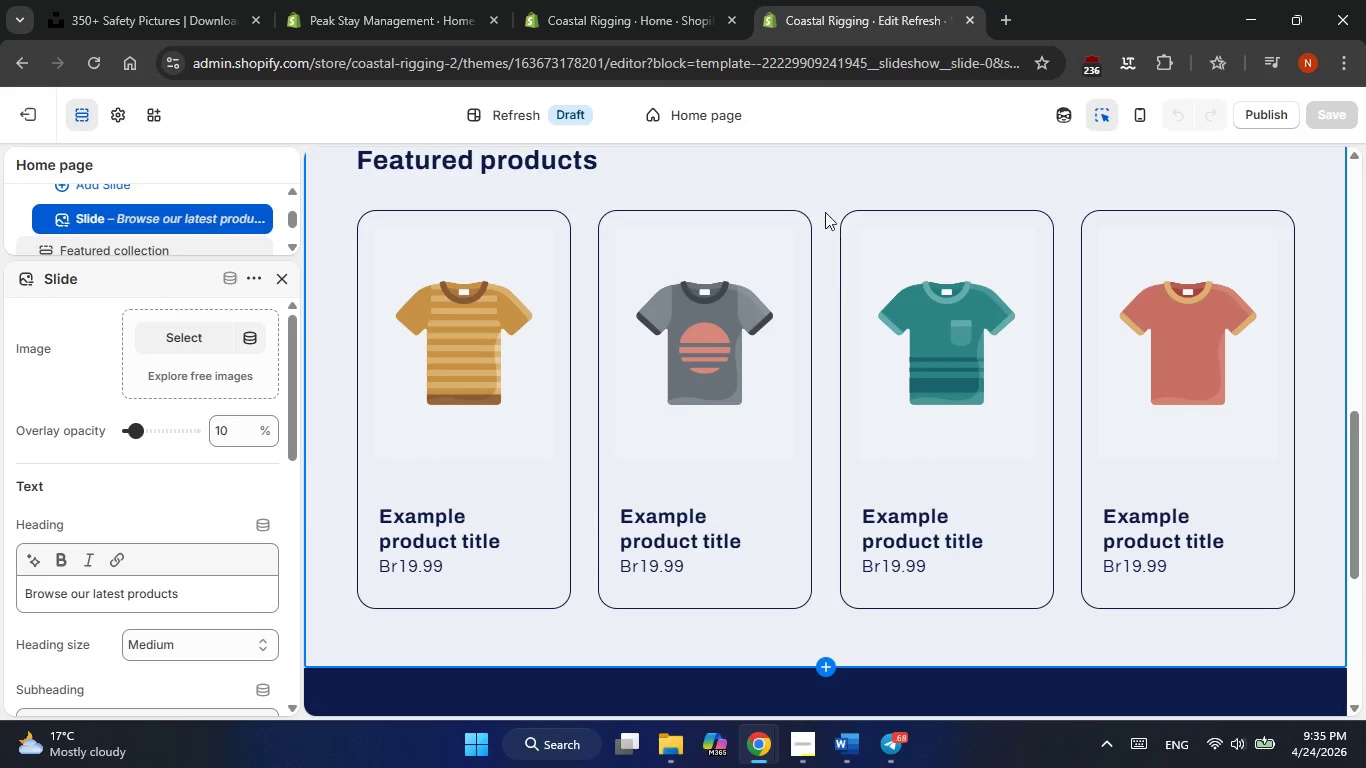 
left_click([816, 191])
 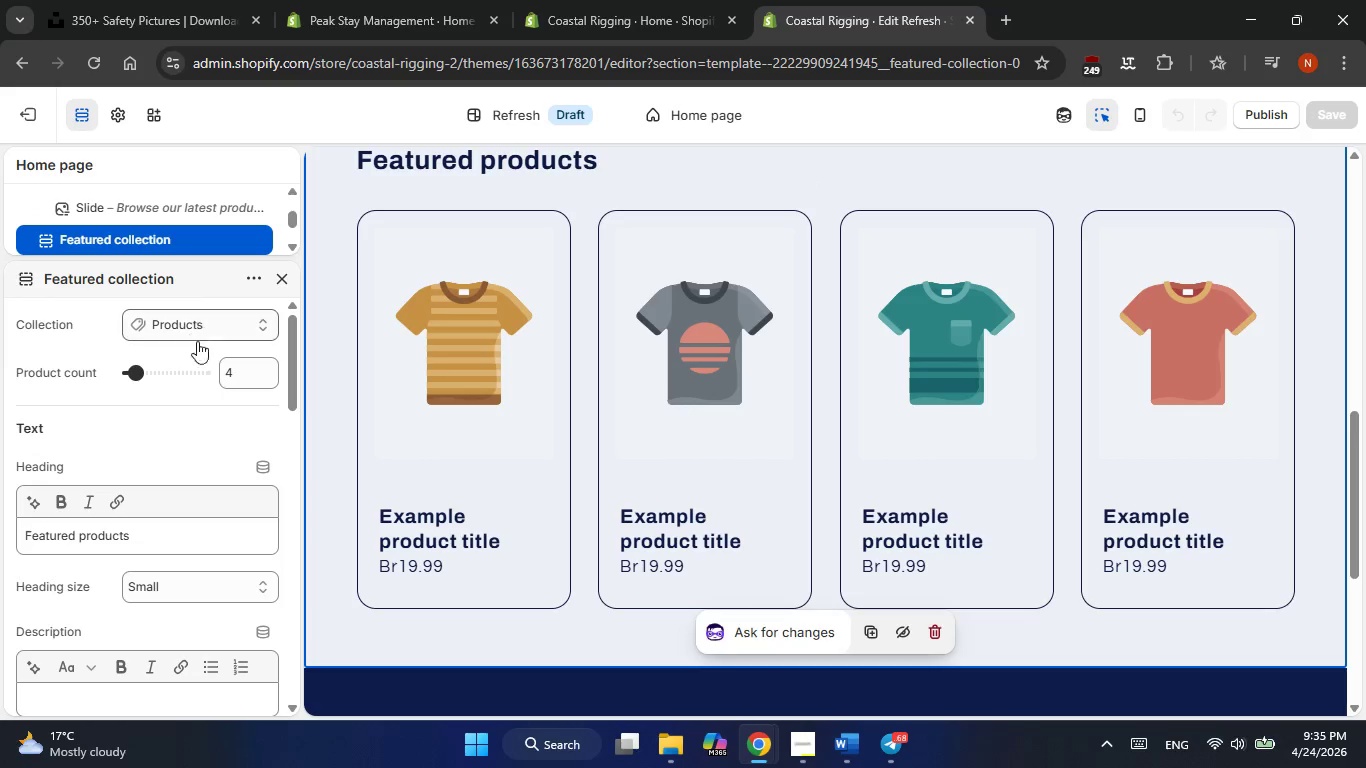 
double_click([235, 369])
 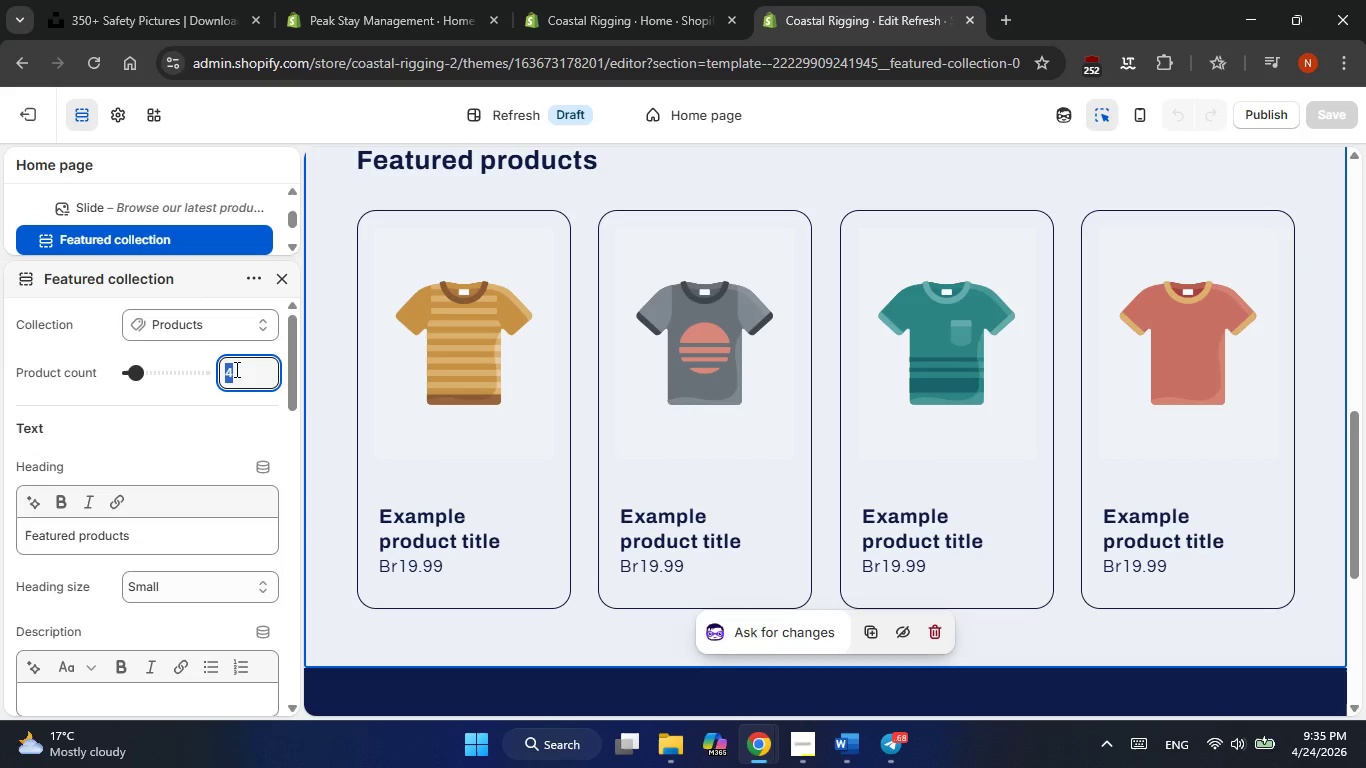 
key(Numpad5)
 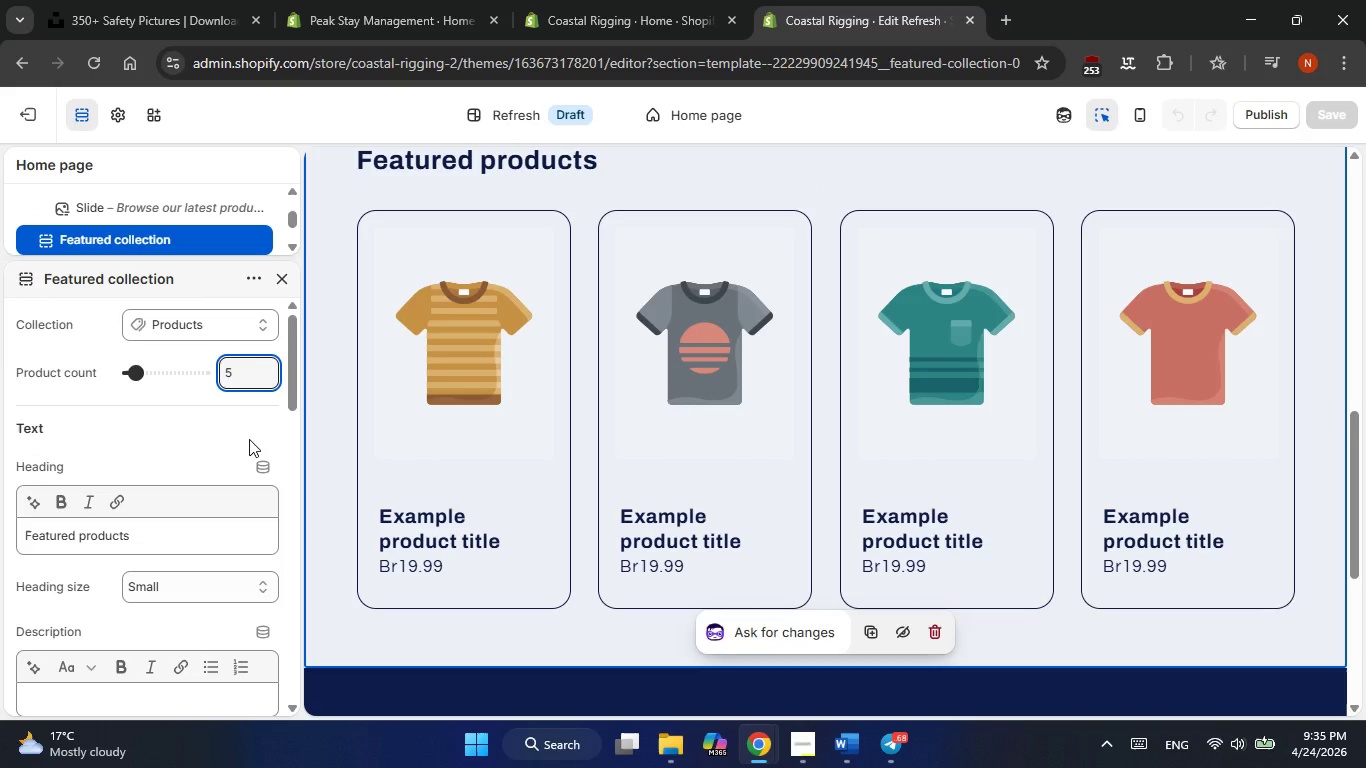 
left_click([249, 439])
 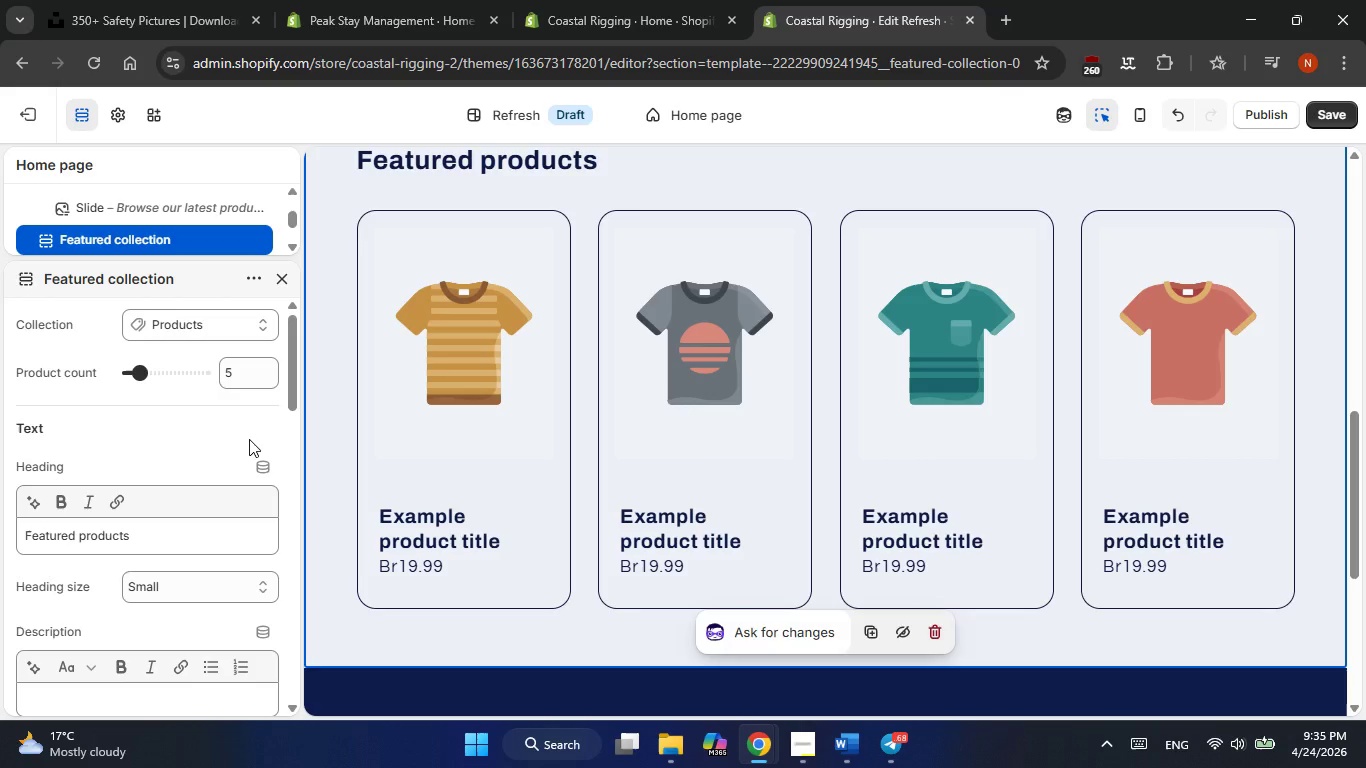 
wait(17.31)
 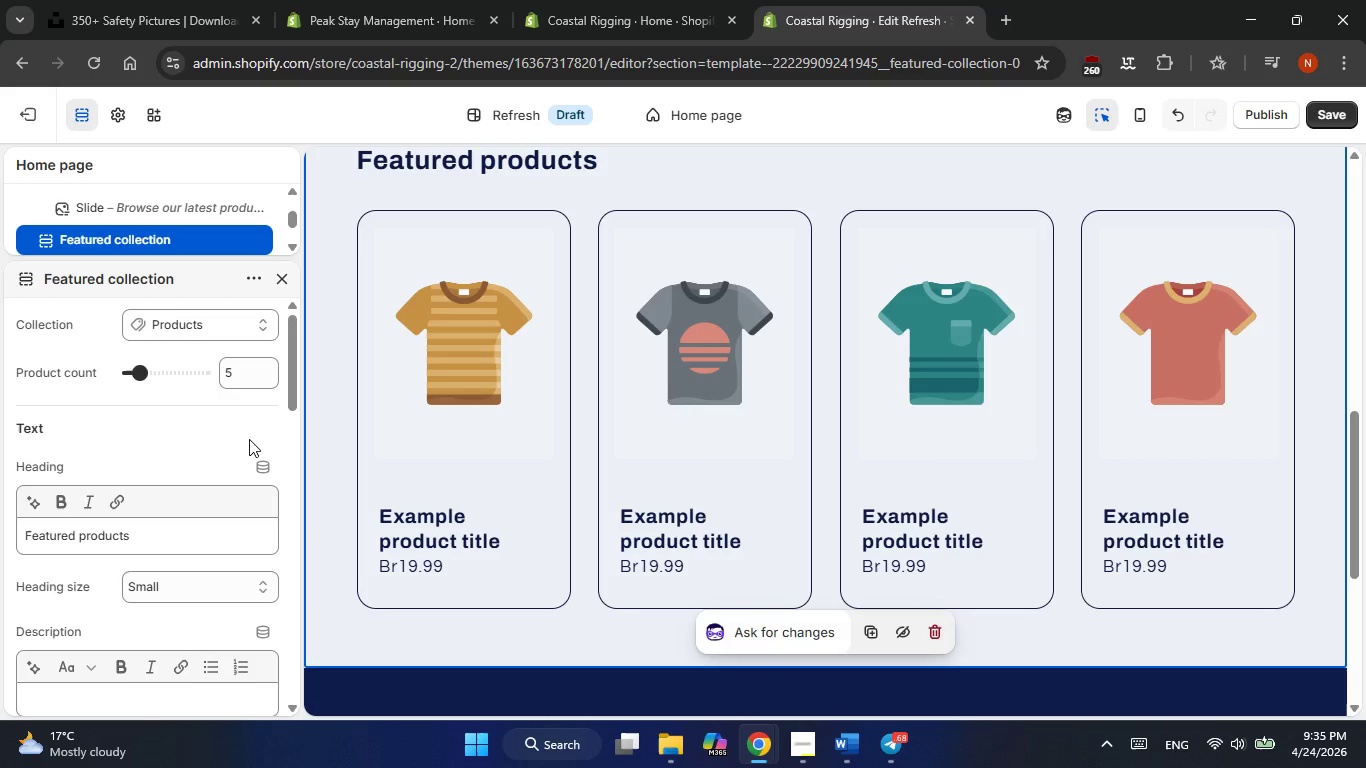 
scroll: coordinate [525, 450], scroll_direction: down, amount: 1.0
 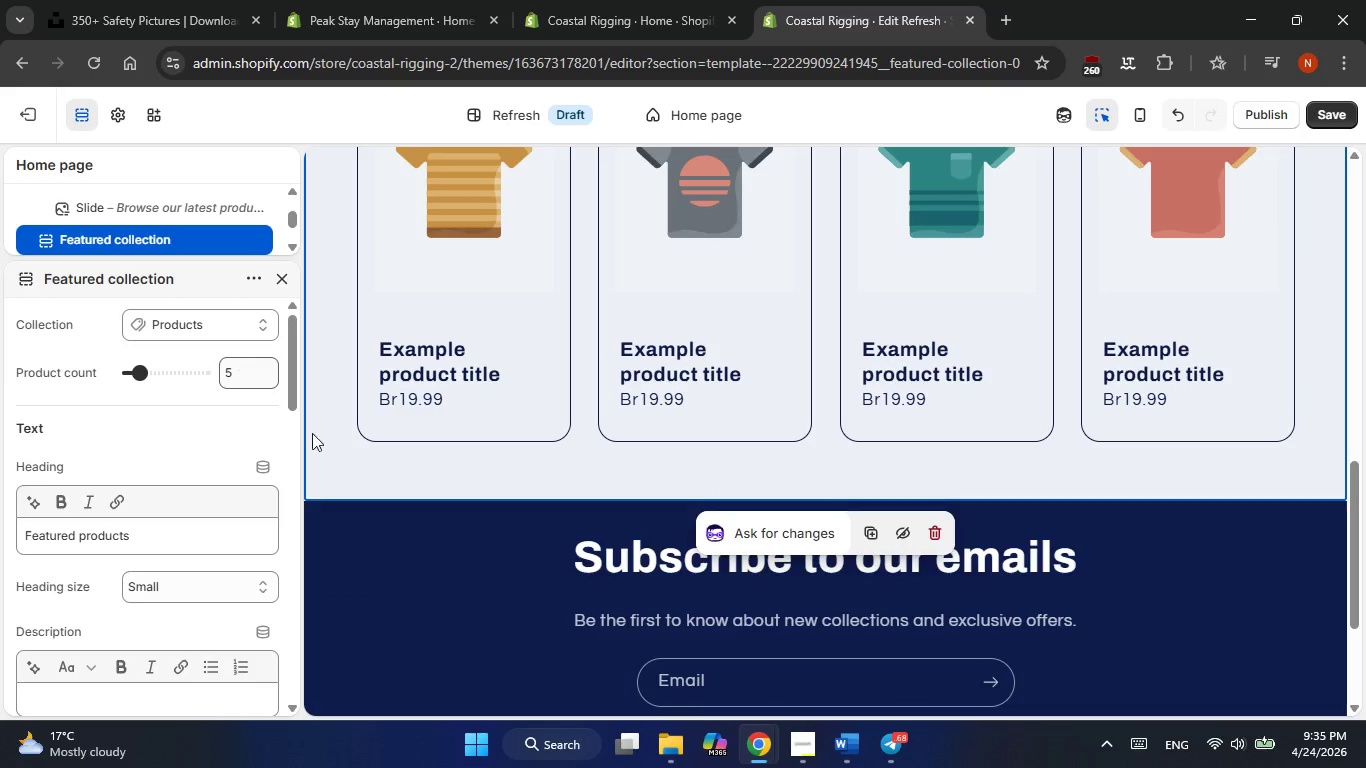 
scroll: coordinate [466, 544], scroll_direction: up, amount: 1.0
 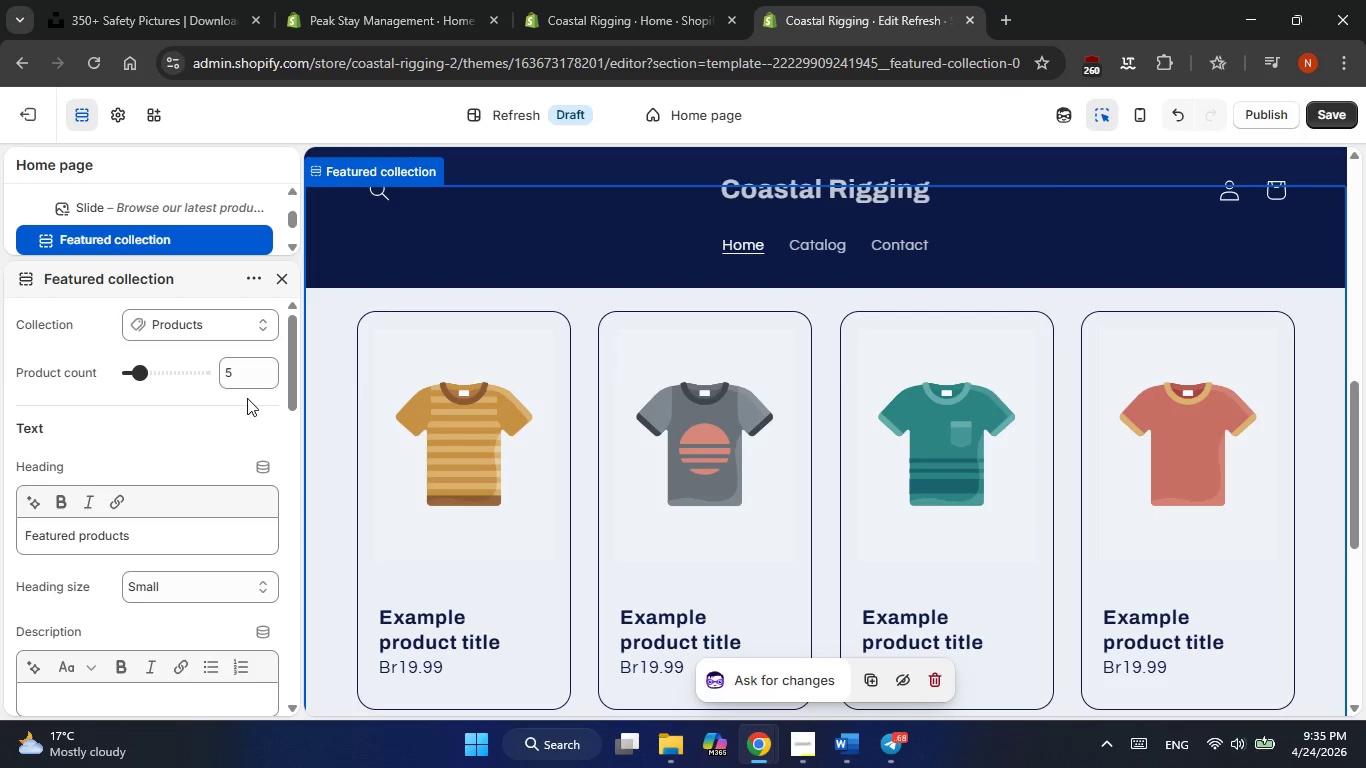 
scroll: coordinate [222, 429], scroll_direction: down, amount: 10.0
 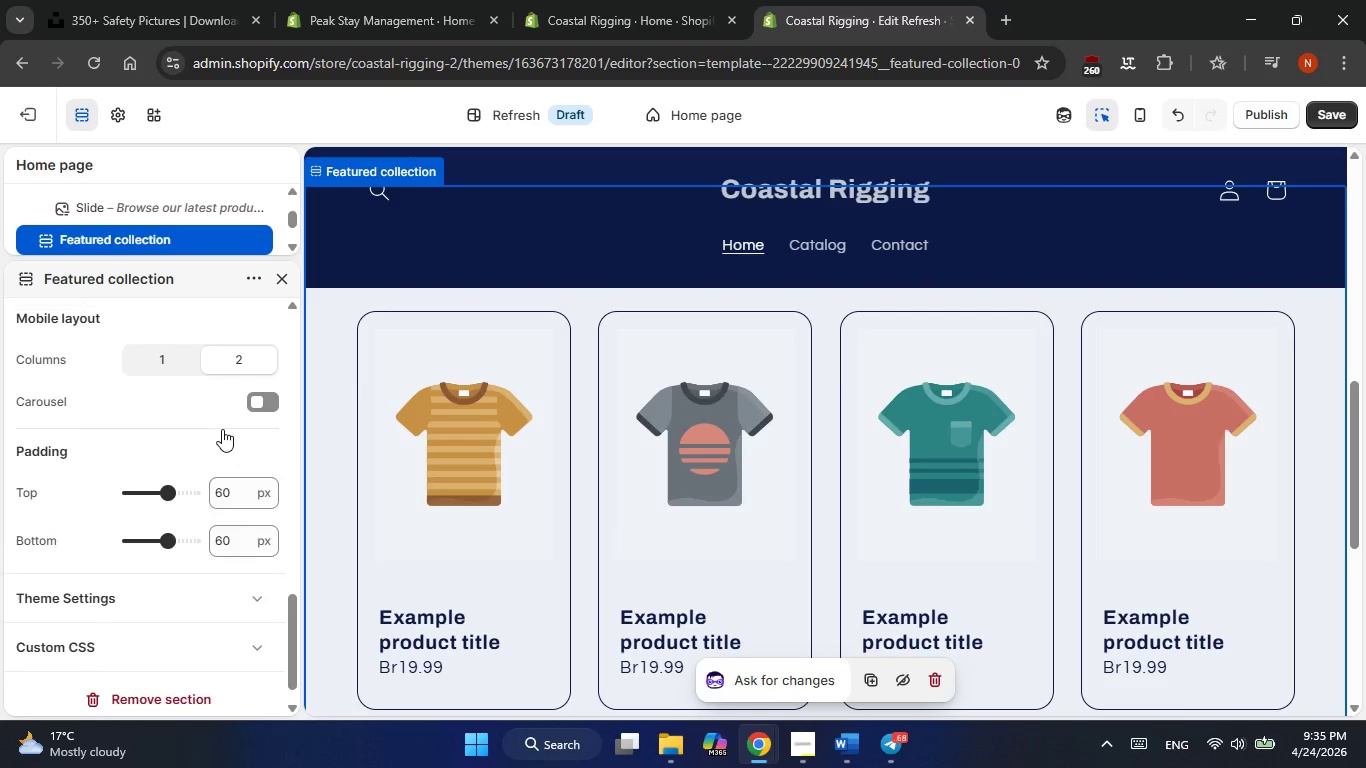 
scroll: coordinate [222, 429], scroll_direction: up, amount: 6.0
 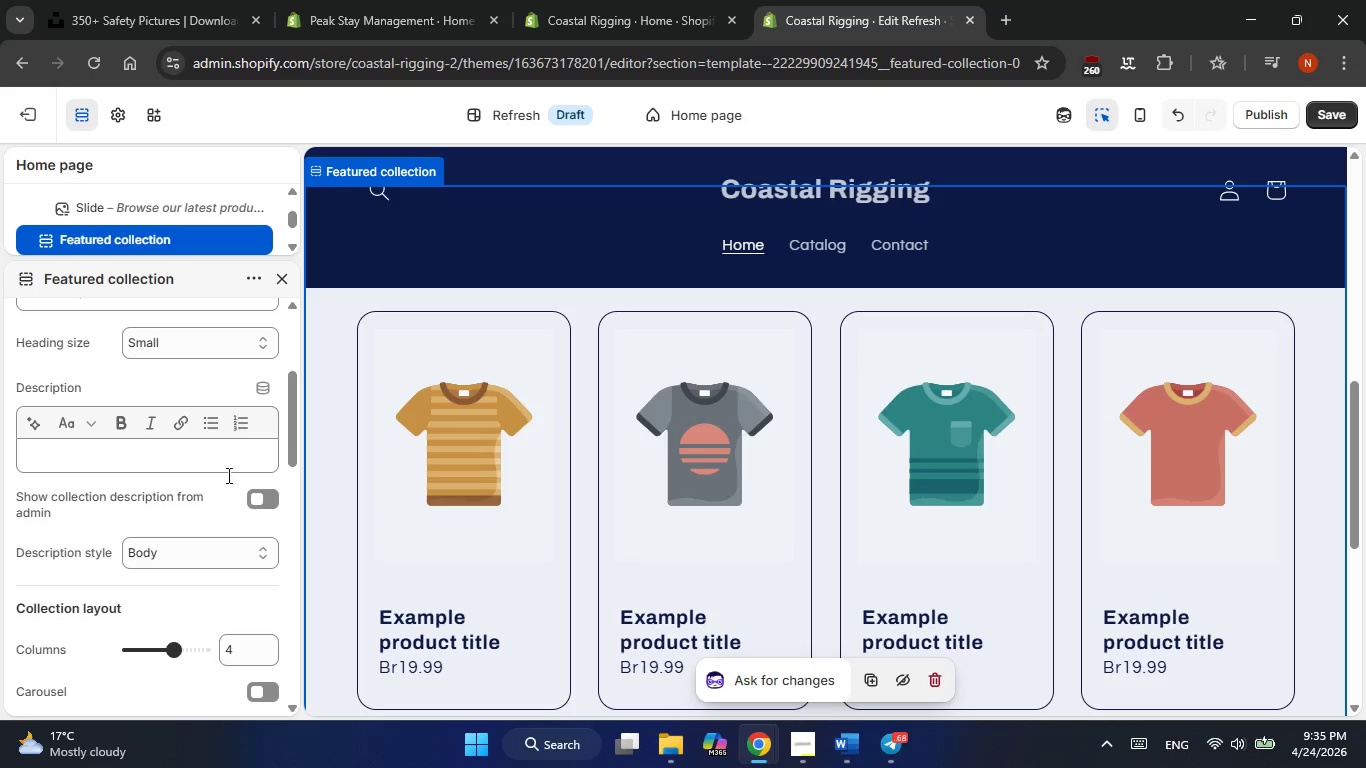 
scroll: coordinate [230, 493], scroll_direction: down, amount: 2.0
 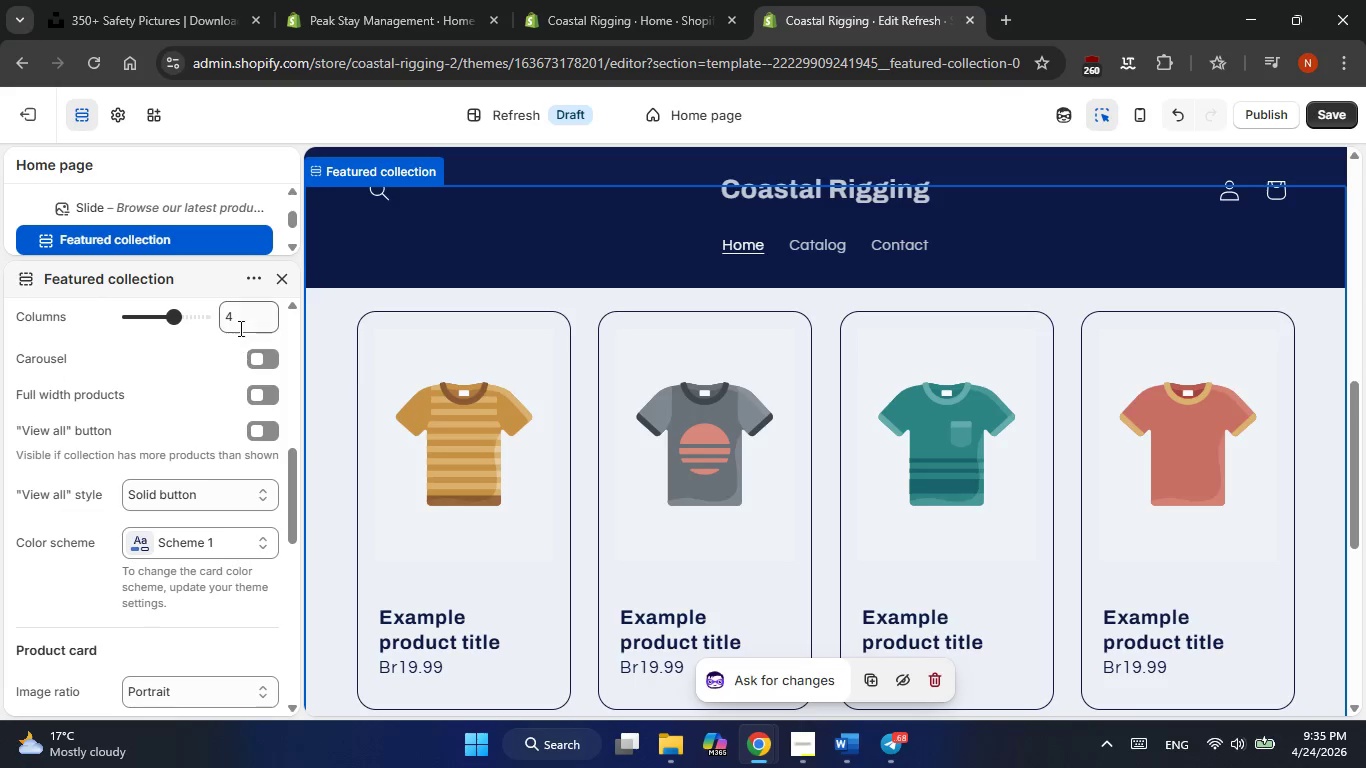 
double_click([239, 328])
 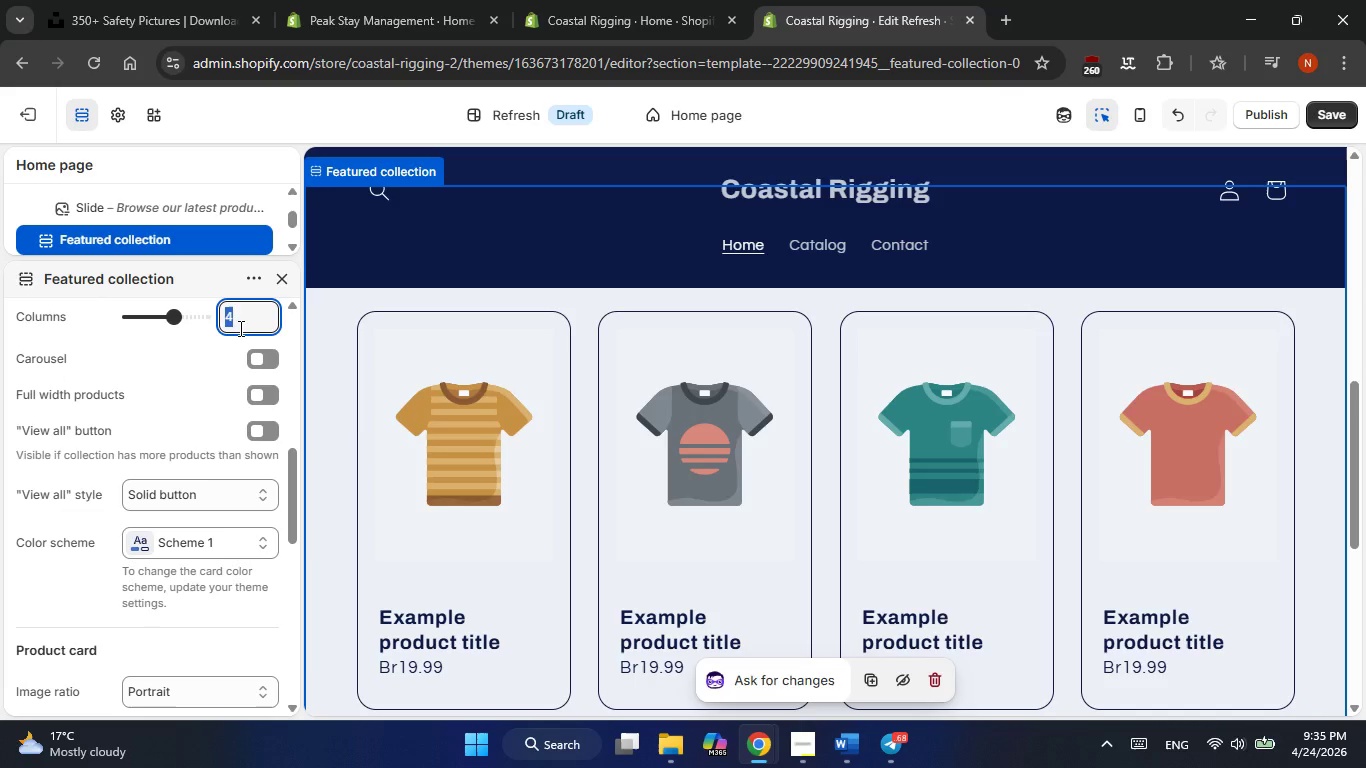 
key(Numpad5)
 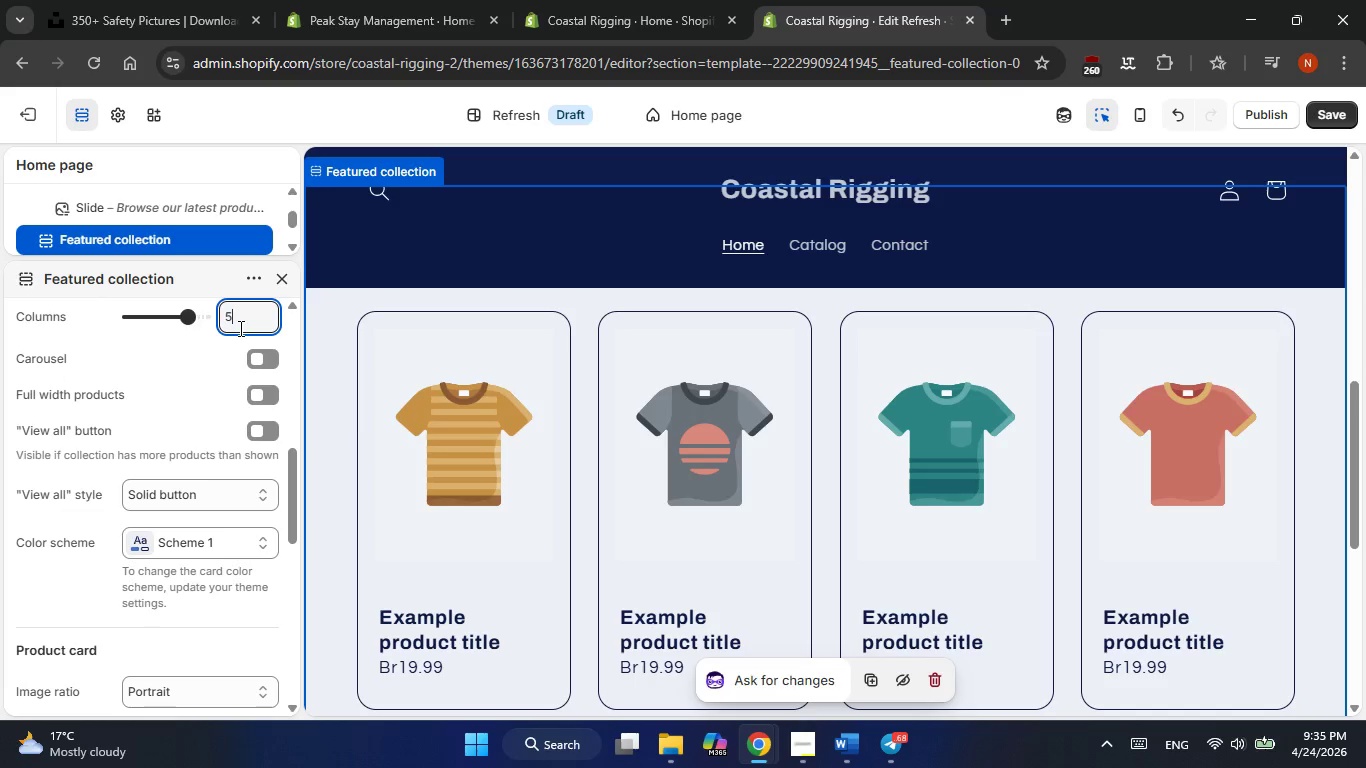 
key(NumpadEnter)
 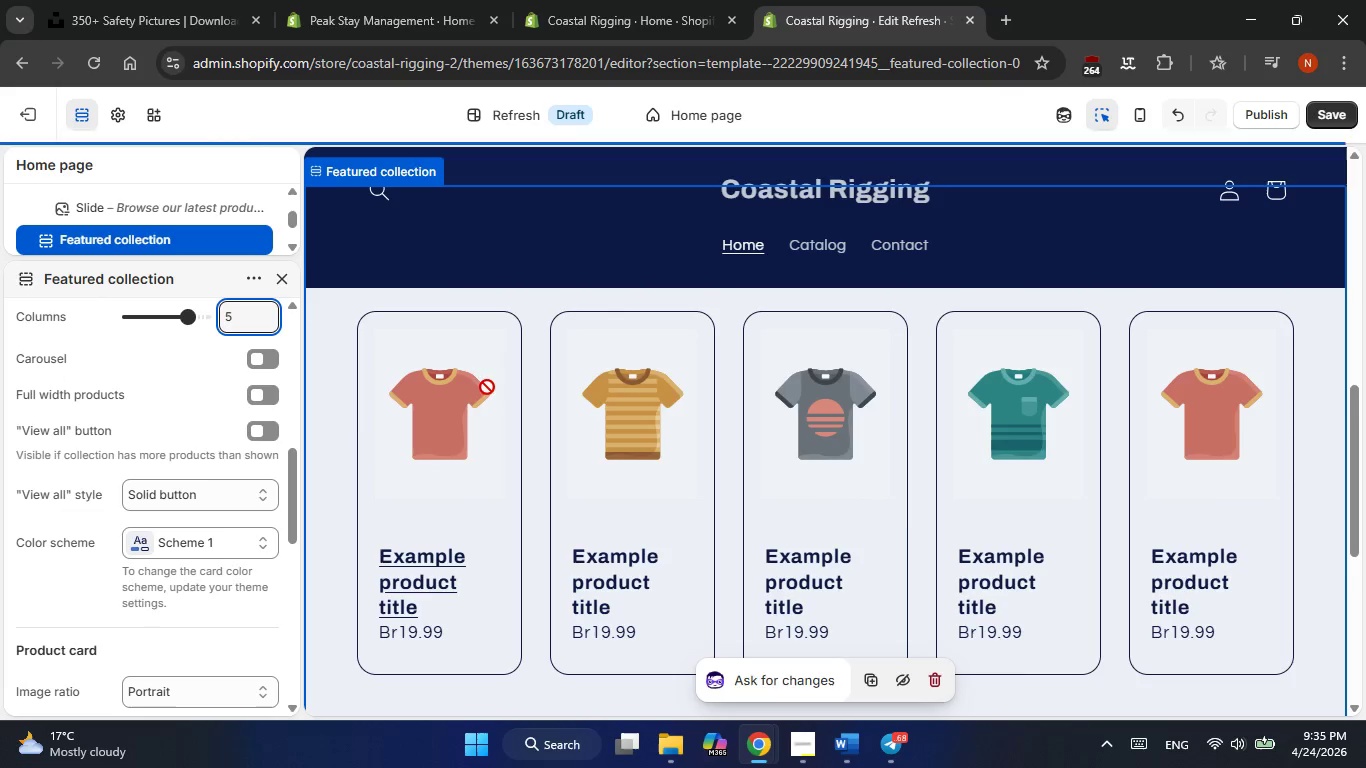 
scroll: coordinate [897, 521], scroll_direction: up, amount: 7.0
 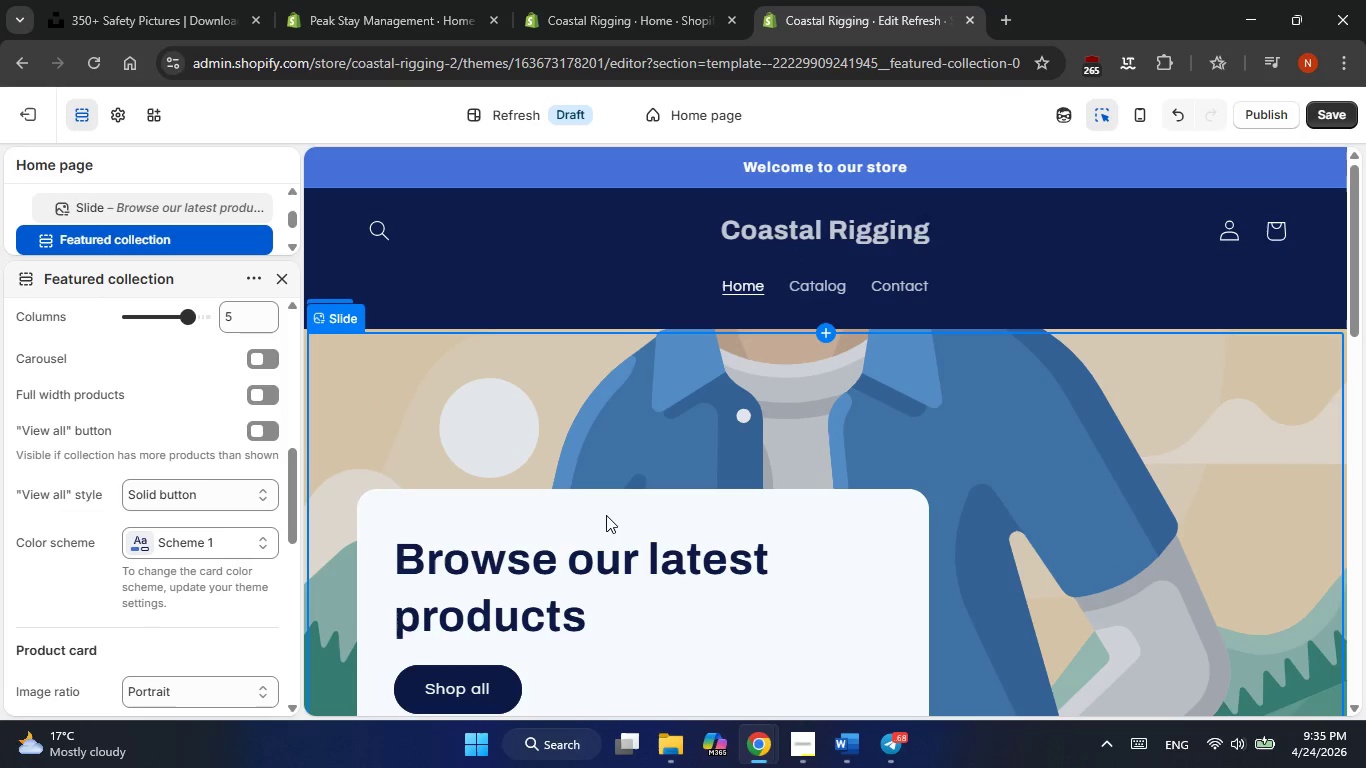 
mouse_move([246, 517])
 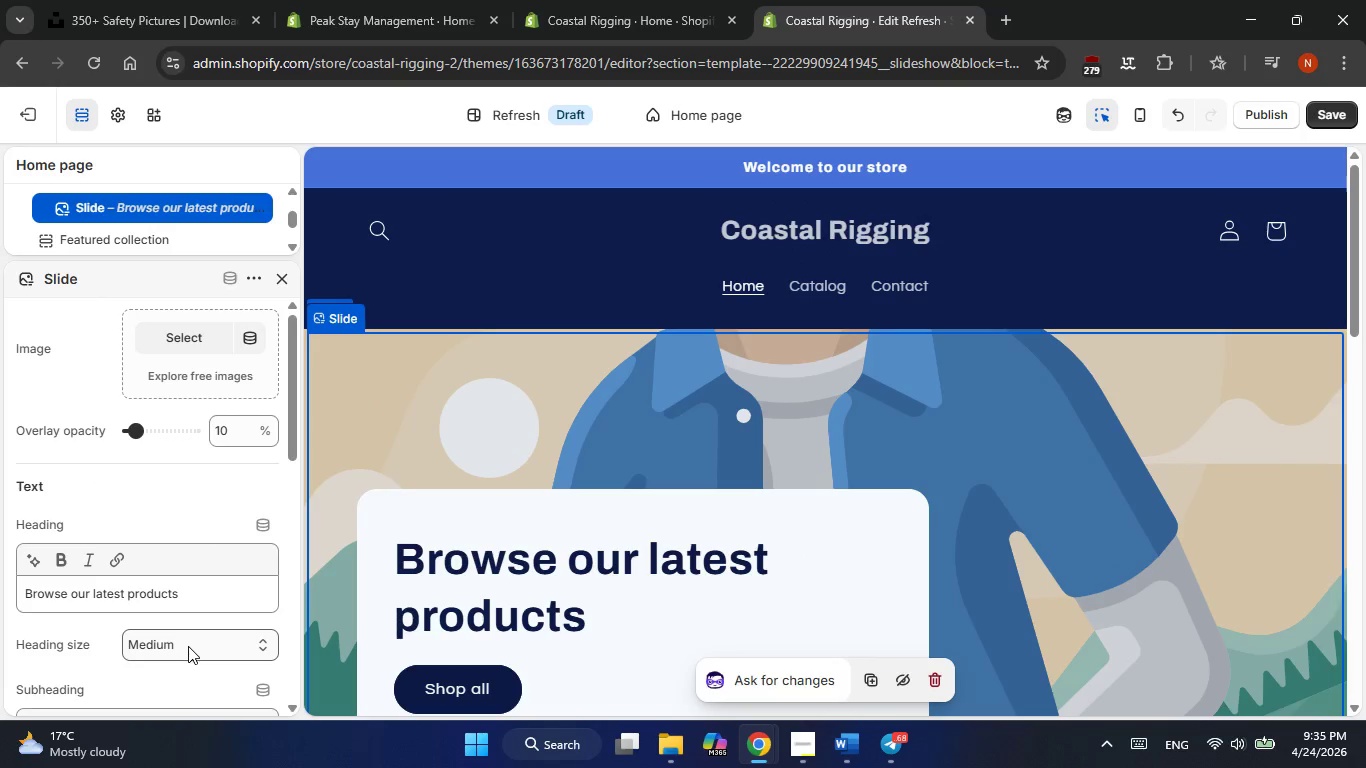 
left_click([188, 646])
 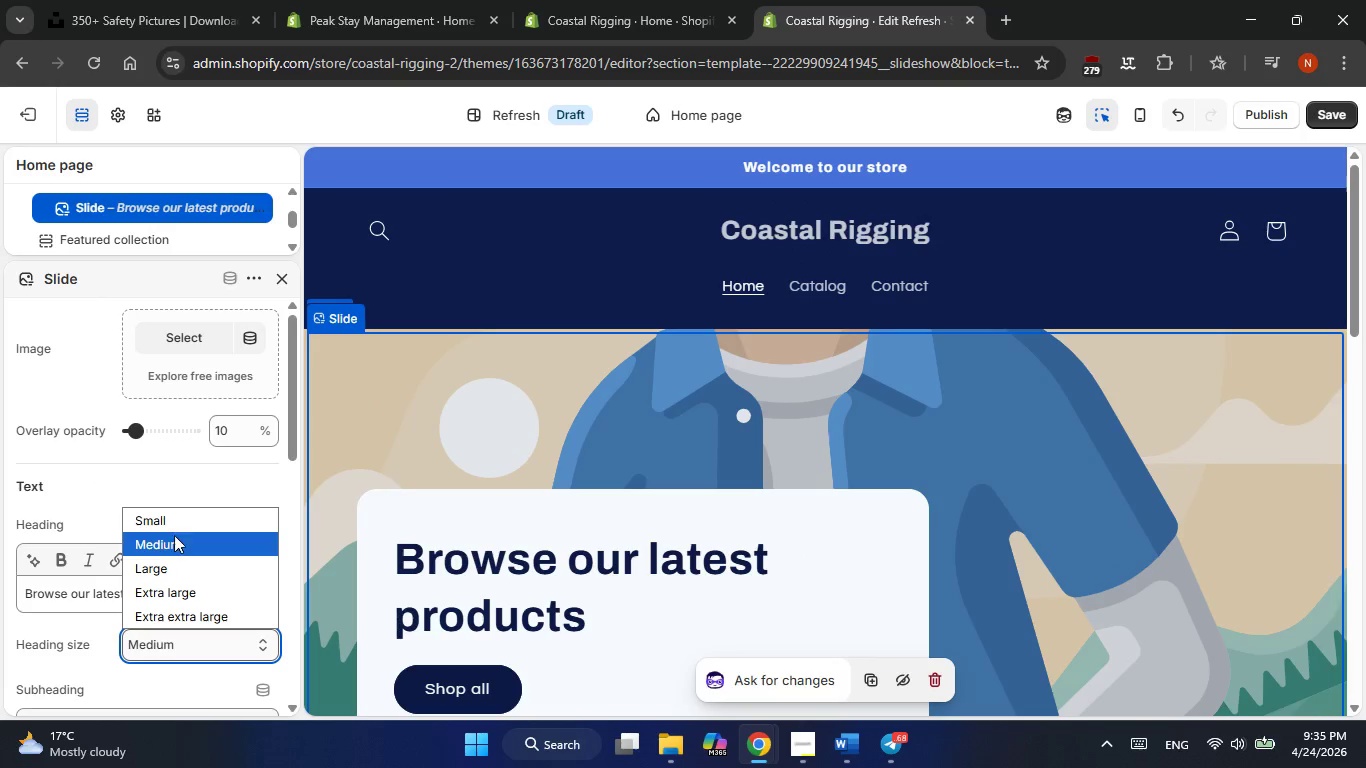 
left_click([173, 530])
 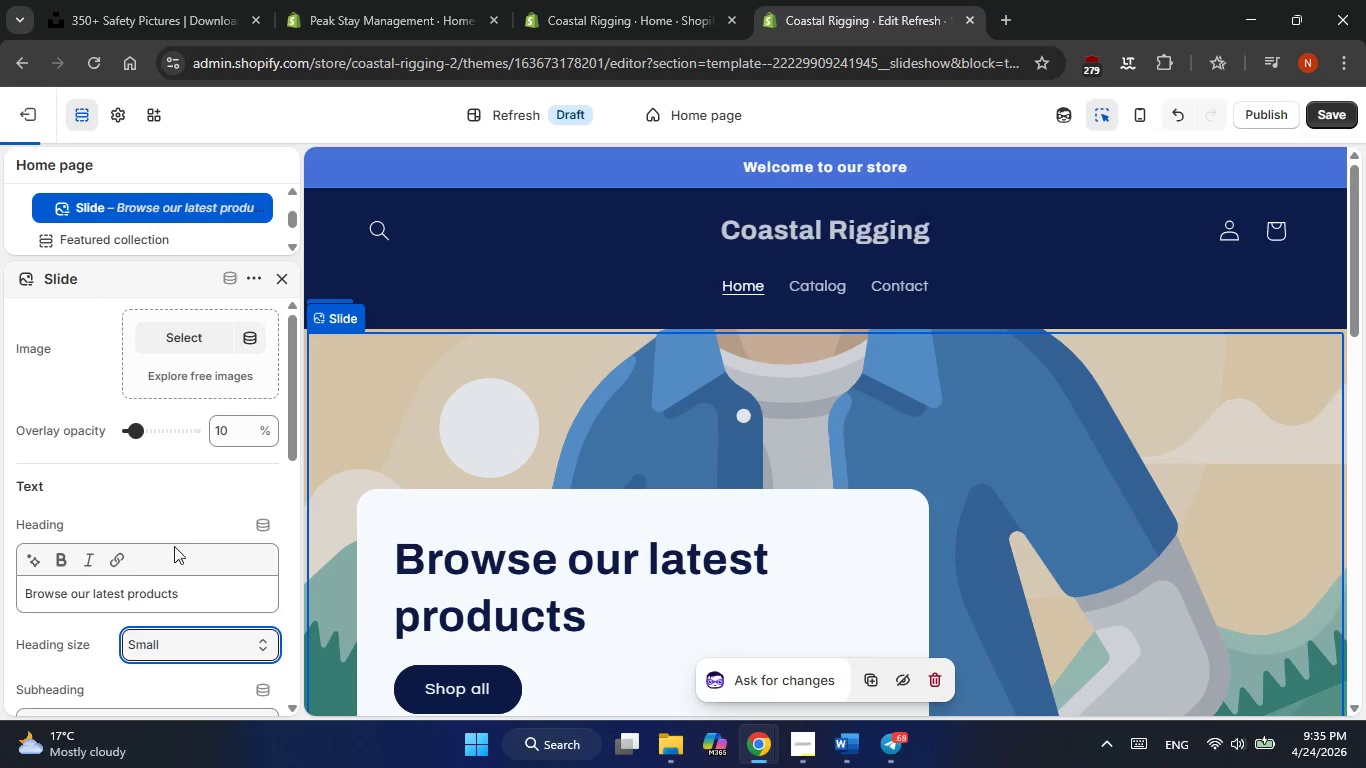 
scroll: coordinate [178, 568], scroll_direction: down, amount: 4.0
 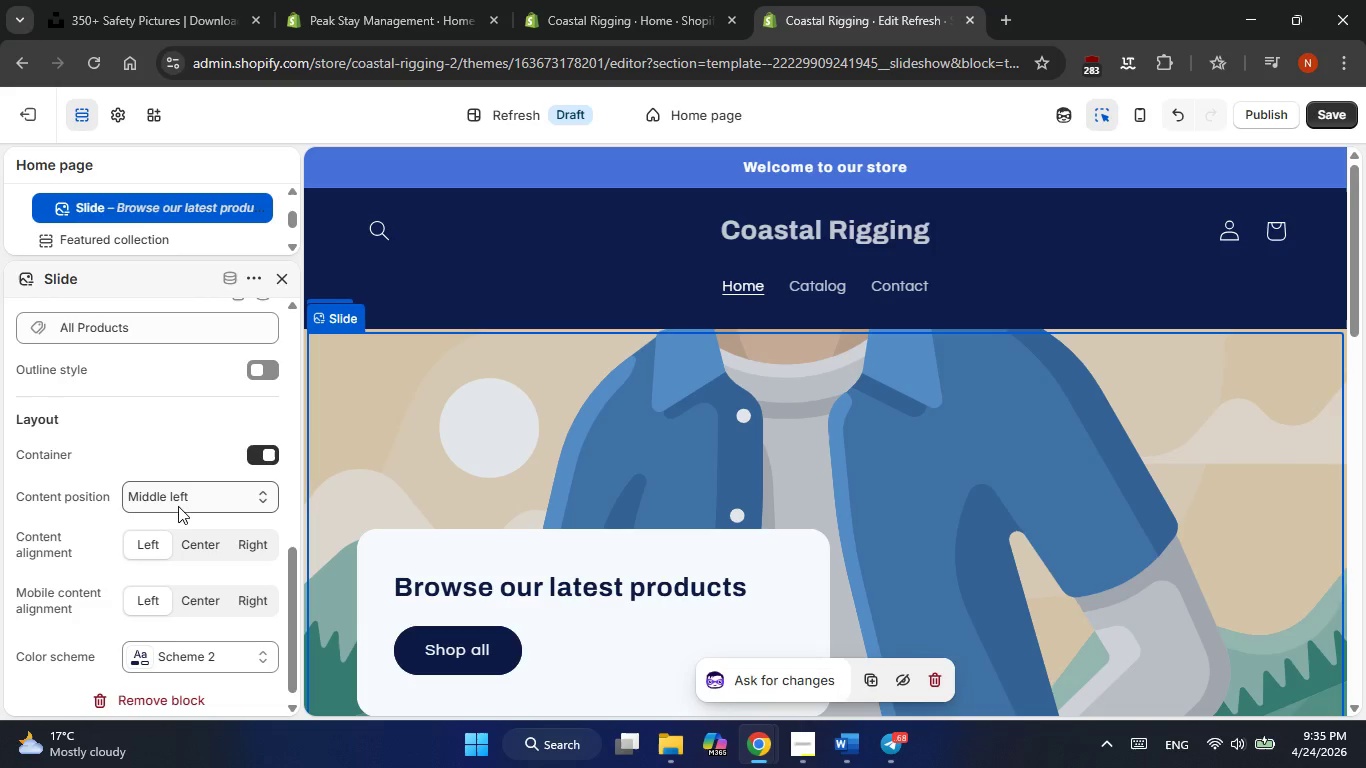 
left_click([179, 502])
 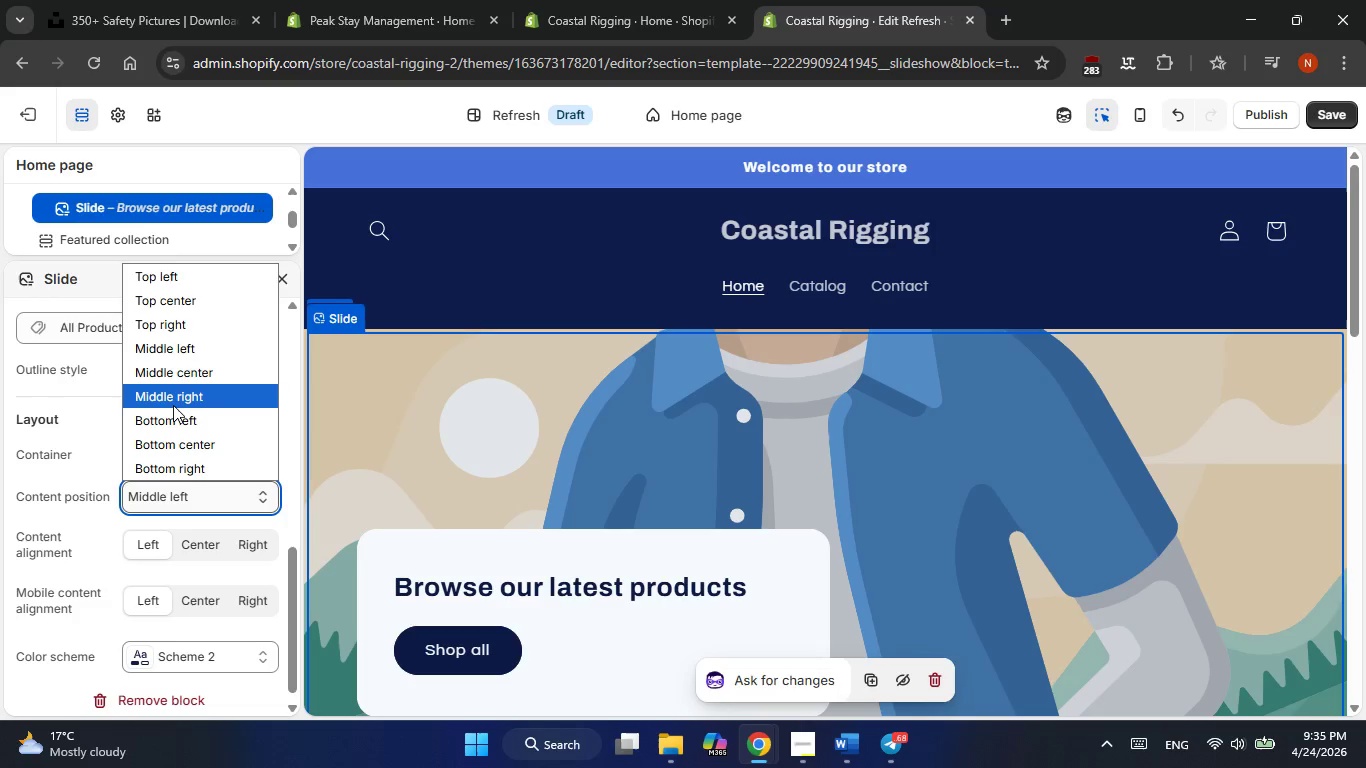 
left_click([173, 405])
 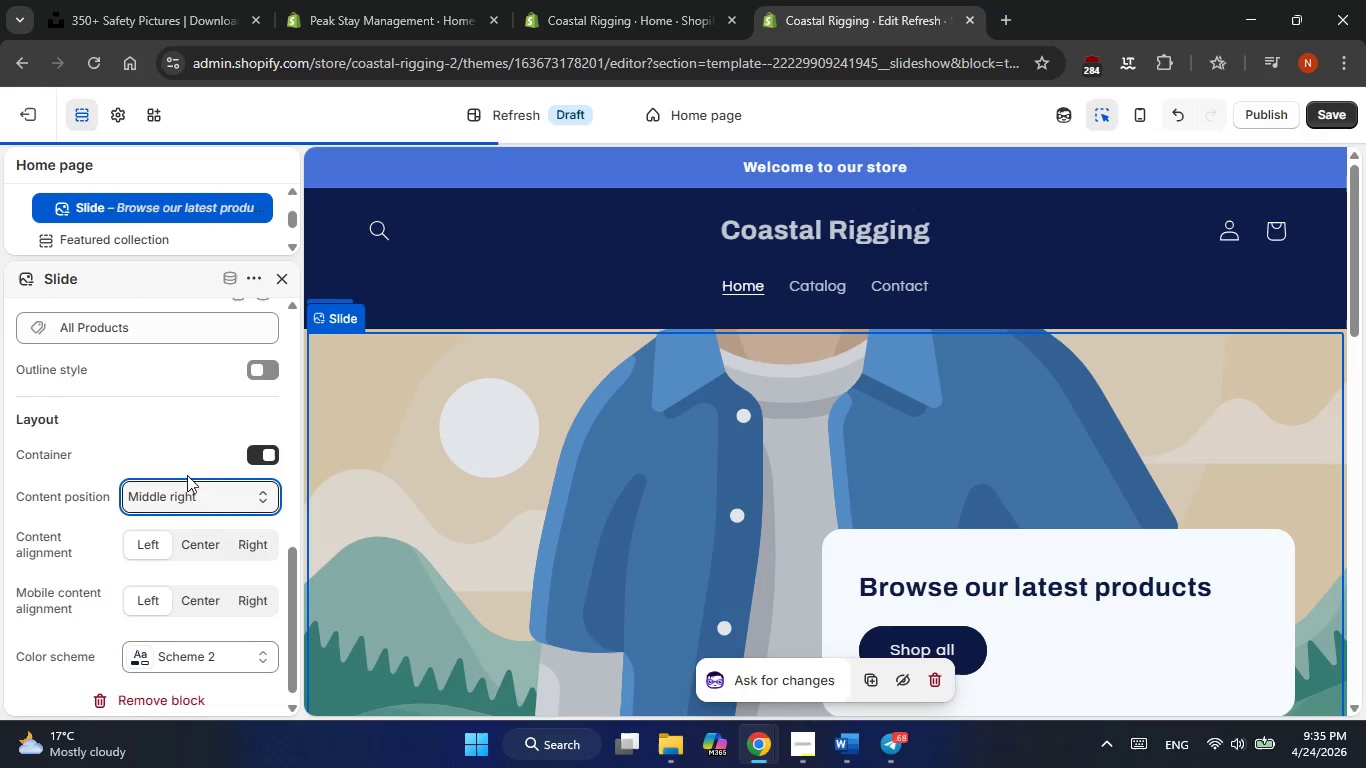 
left_click([188, 495])
 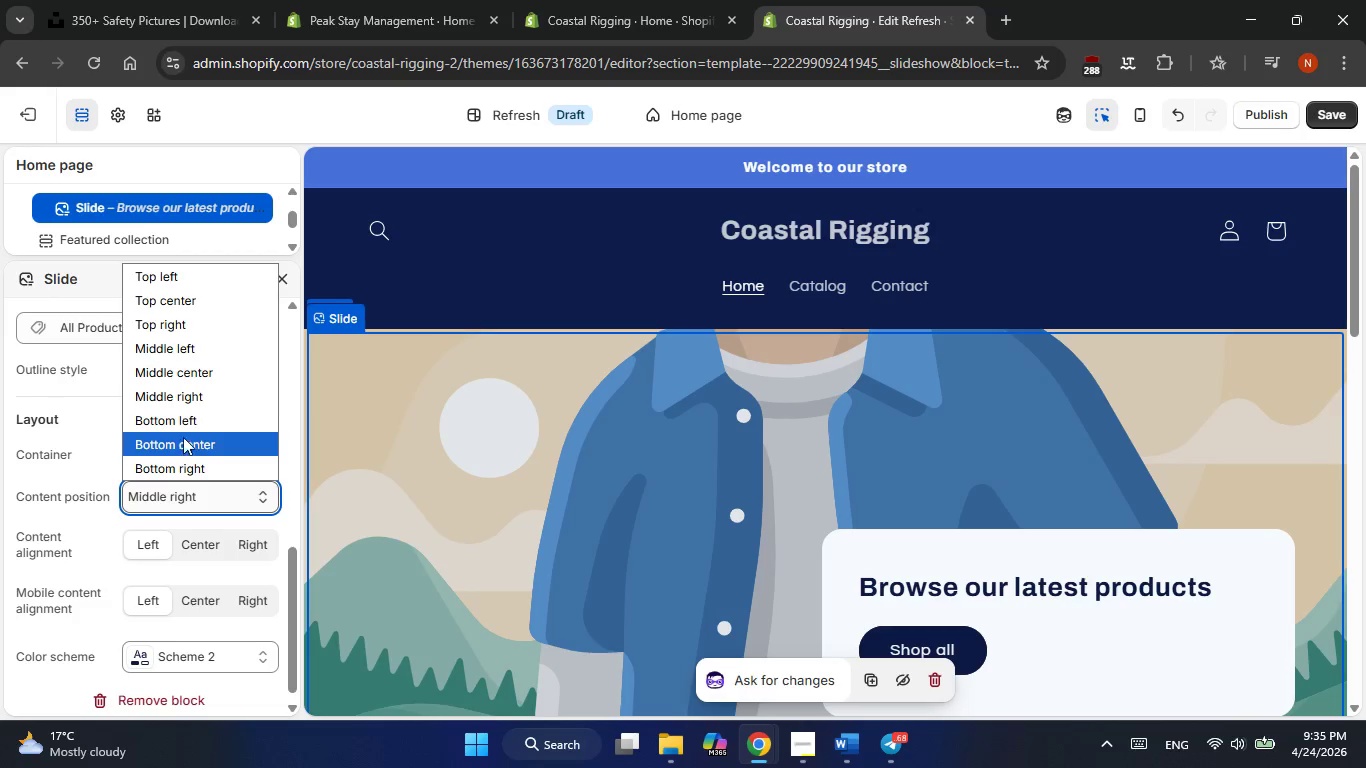 
left_click([180, 427])
 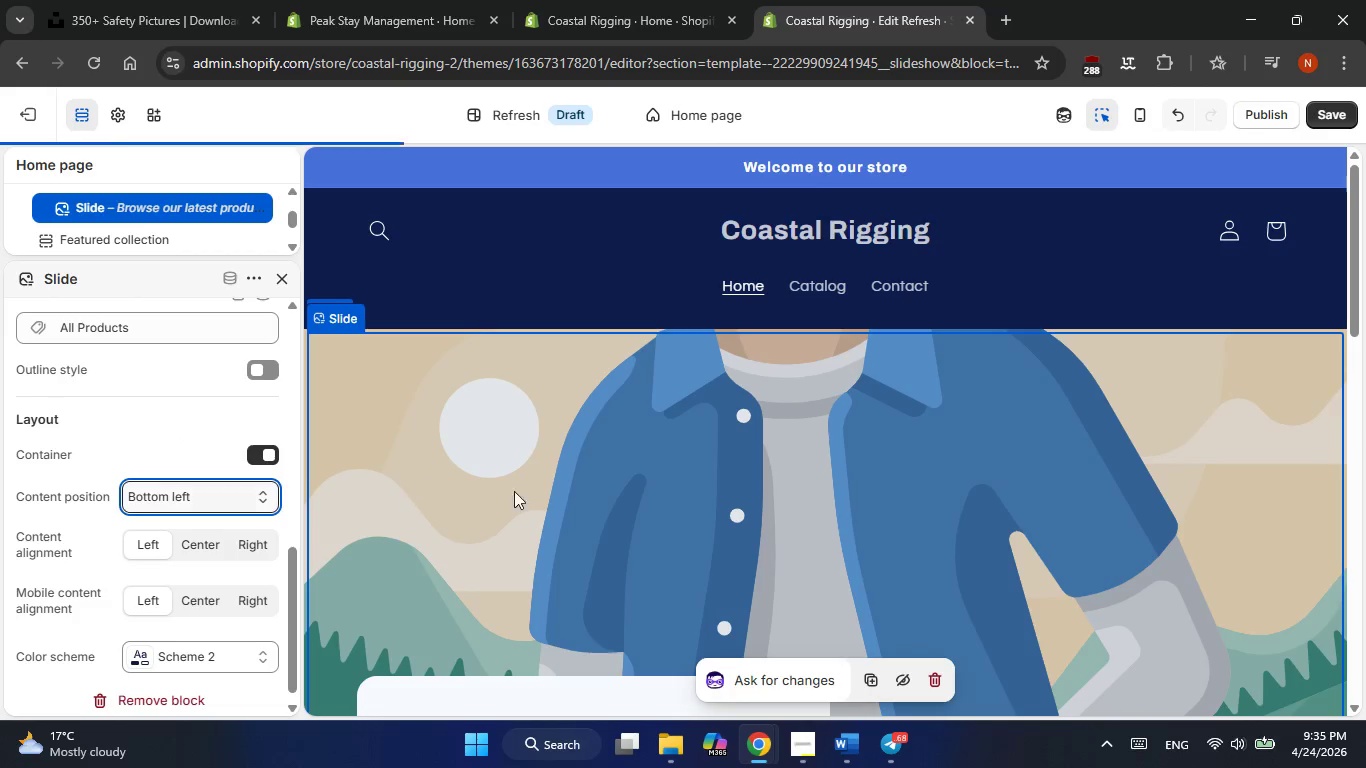 
scroll: coordinate [618, 513], scroll_direction: down, amount: 7.0
 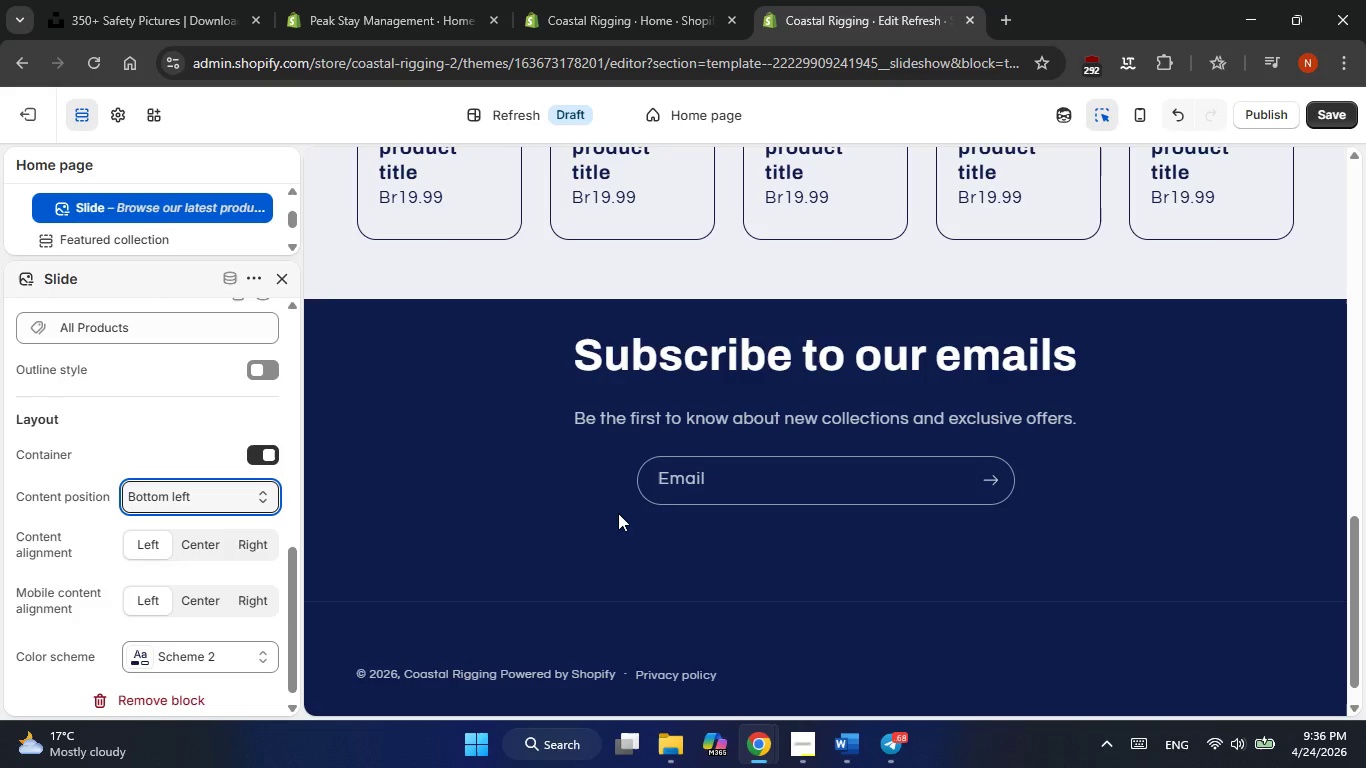 
wait(13.2)
 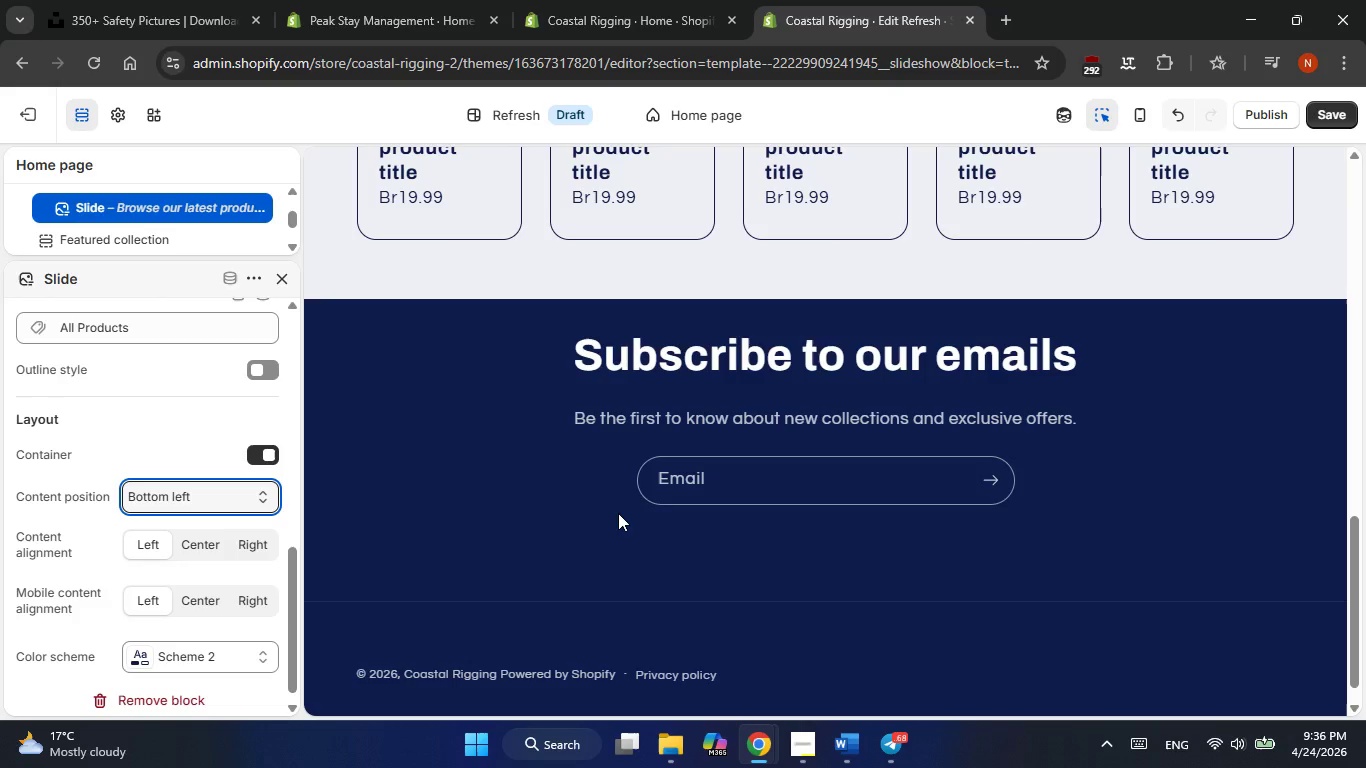 
scroll: coordinate [636, 515], scroll_direction: up, amount: 7.0
 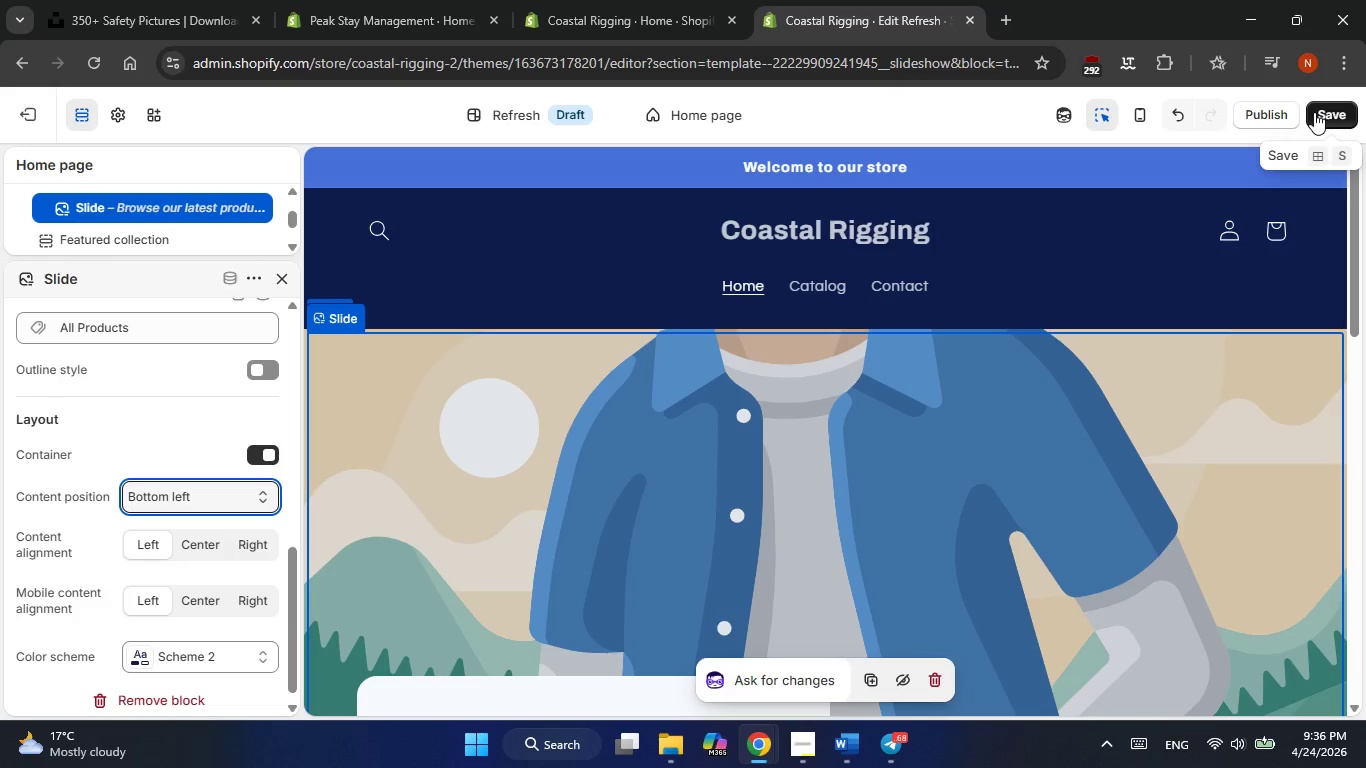 
left_click([1314, 112])
 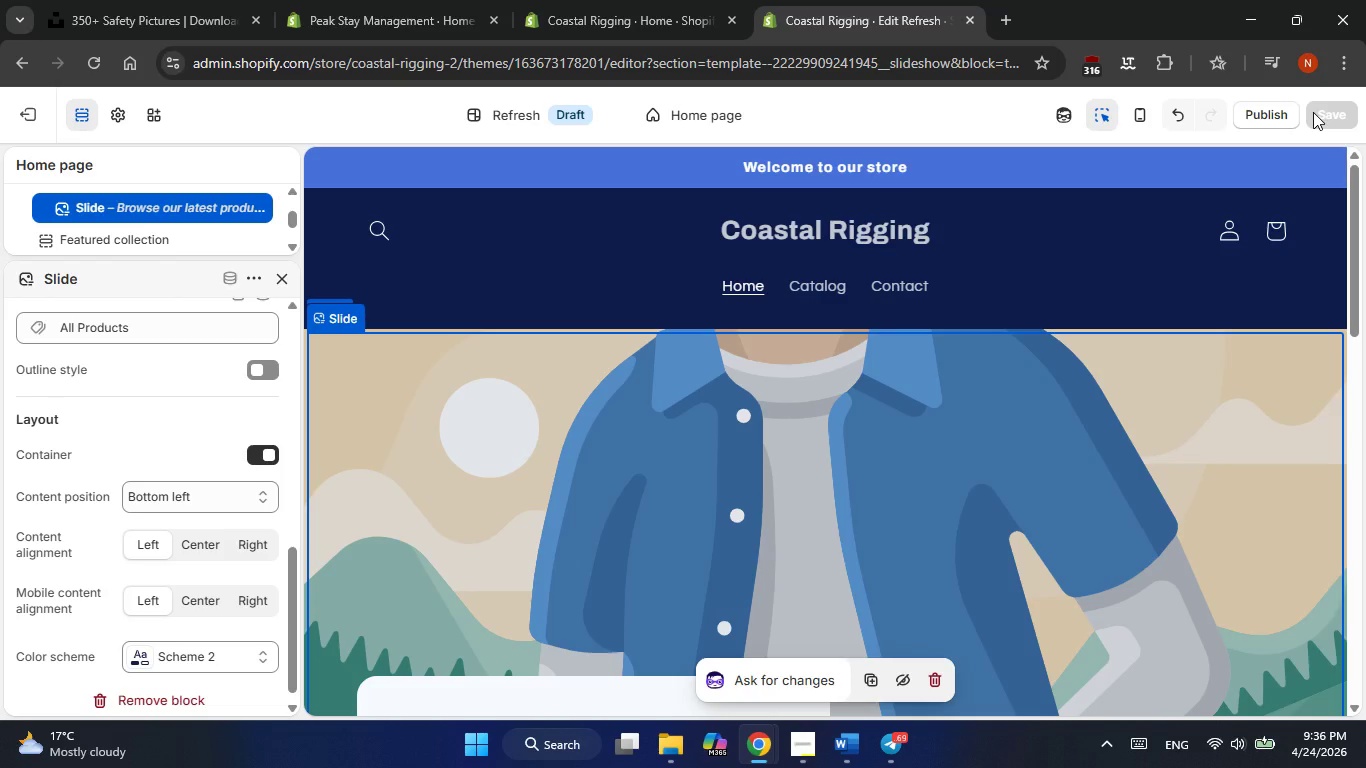 
wait(21.98)
 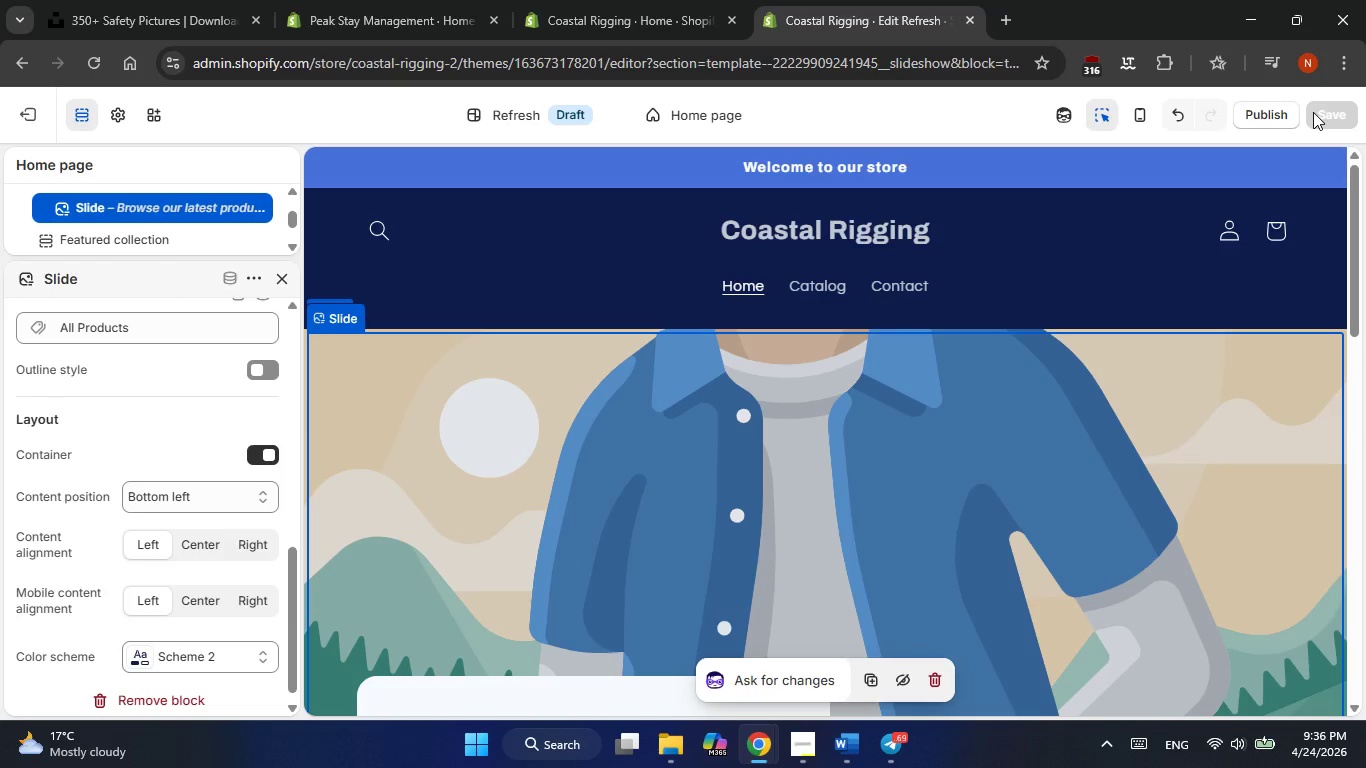 
left_click([30, 126])
 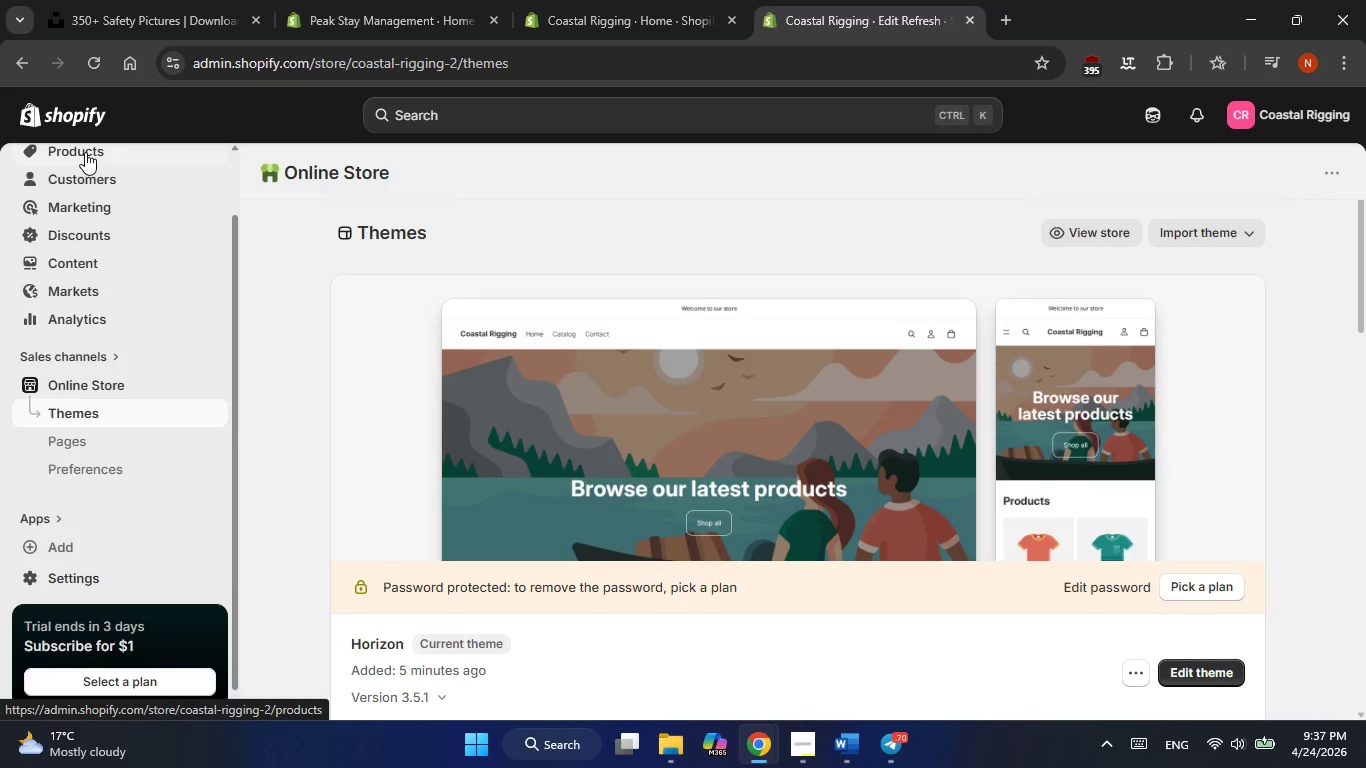 
wait(39.47)
 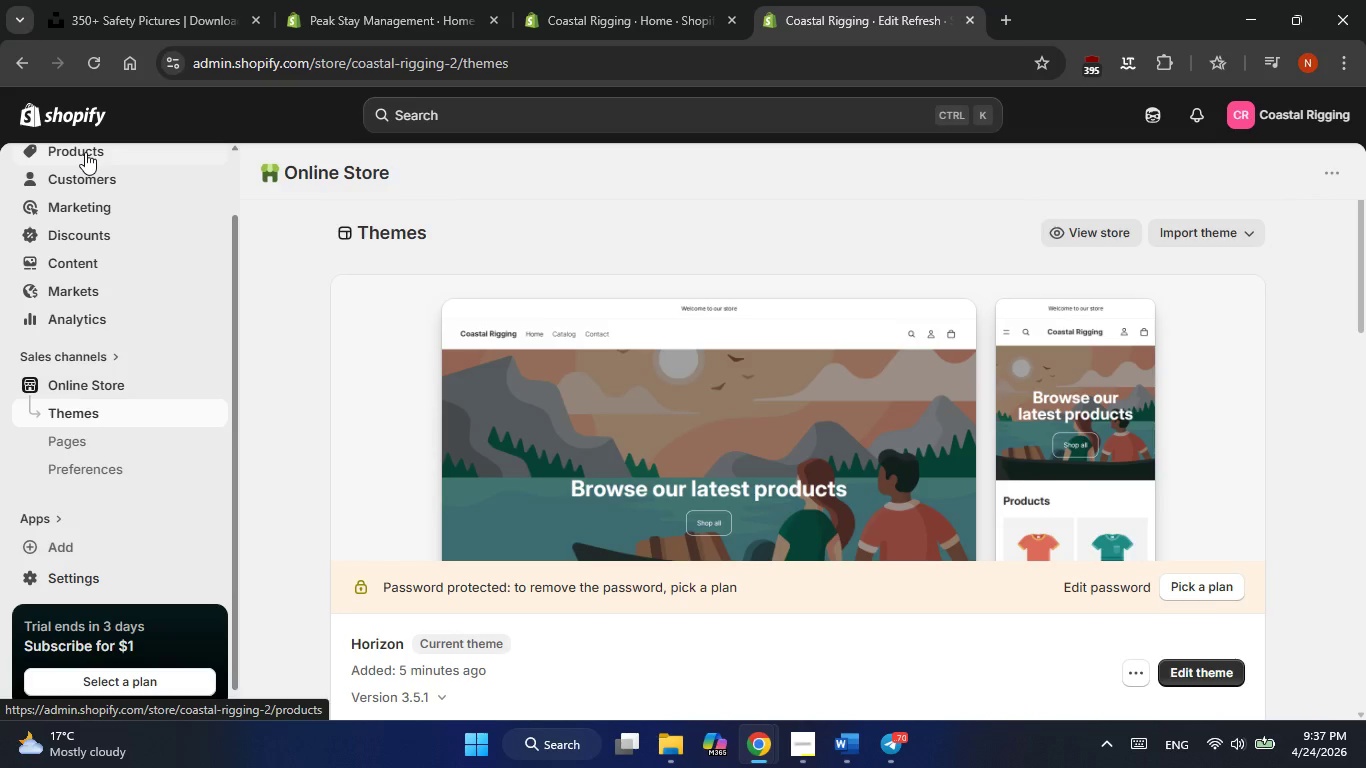 
scroll: coordinate [84, 334], scroll_direction: down, amount: 3.0
 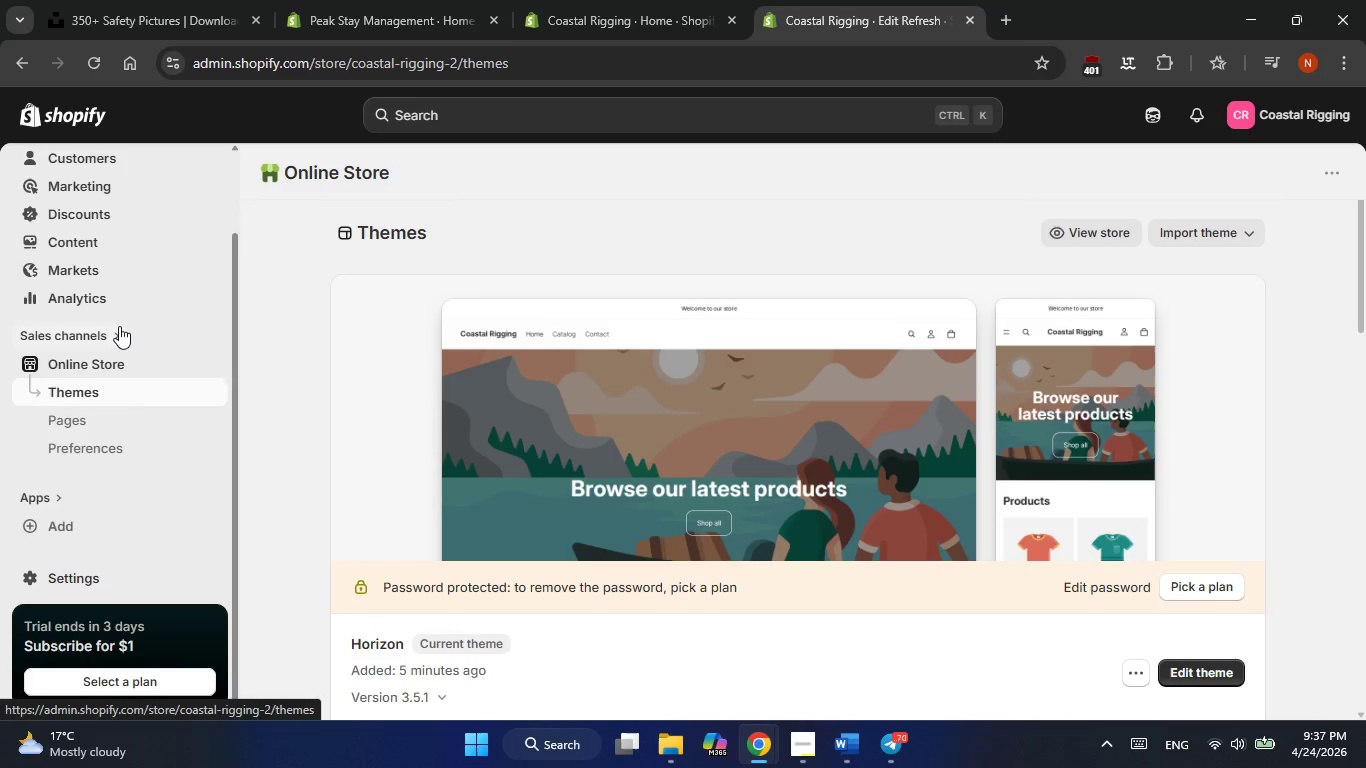 
scroll: coordinate [119, 326], scroll_direction: up, amount: 6.0
 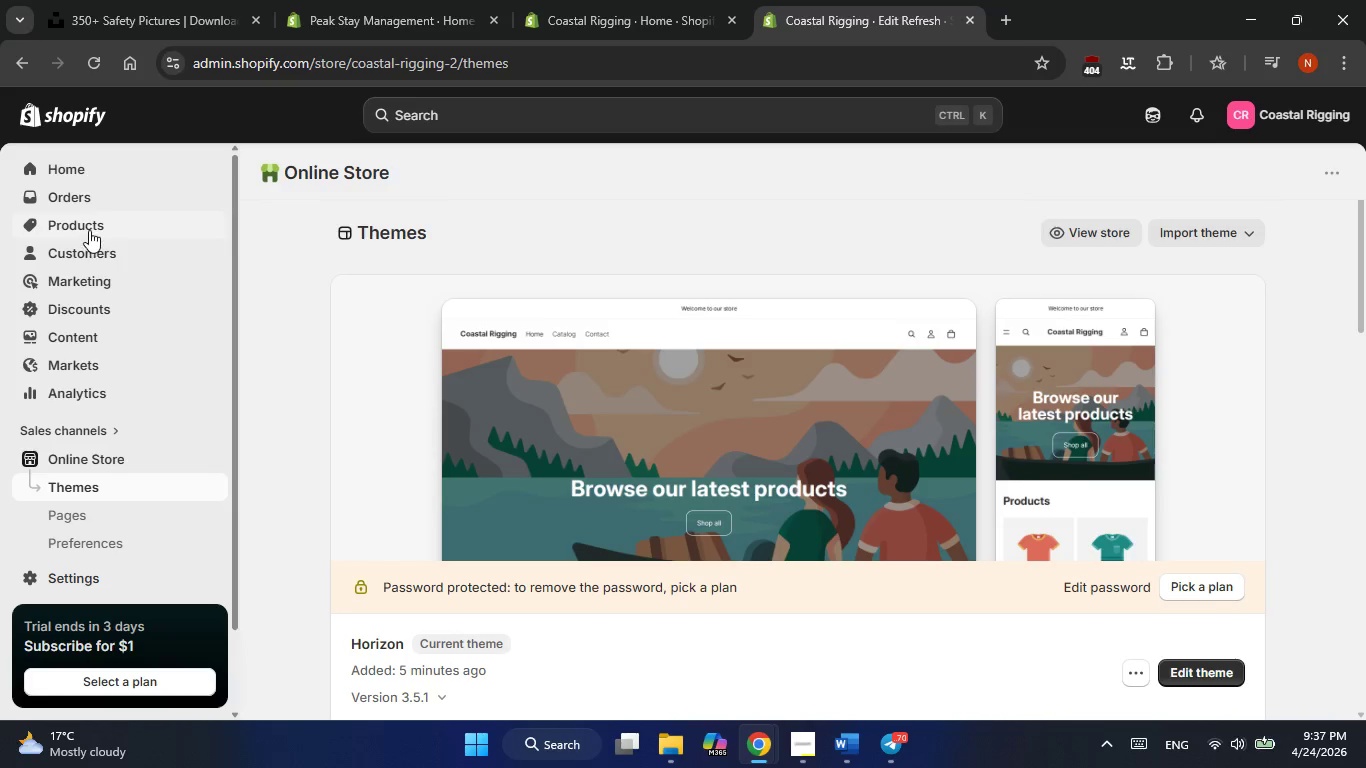 
left_click([89, 230])
 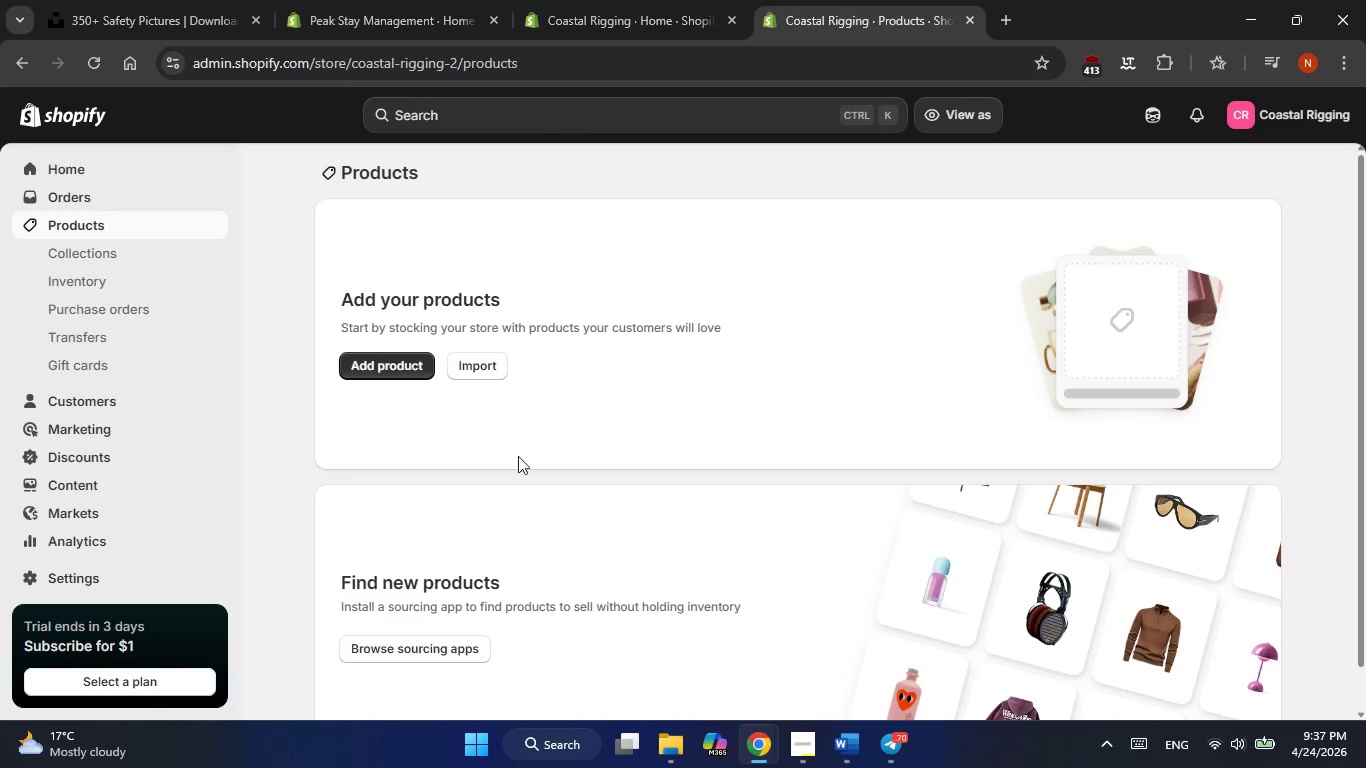 
wait(5.88)
 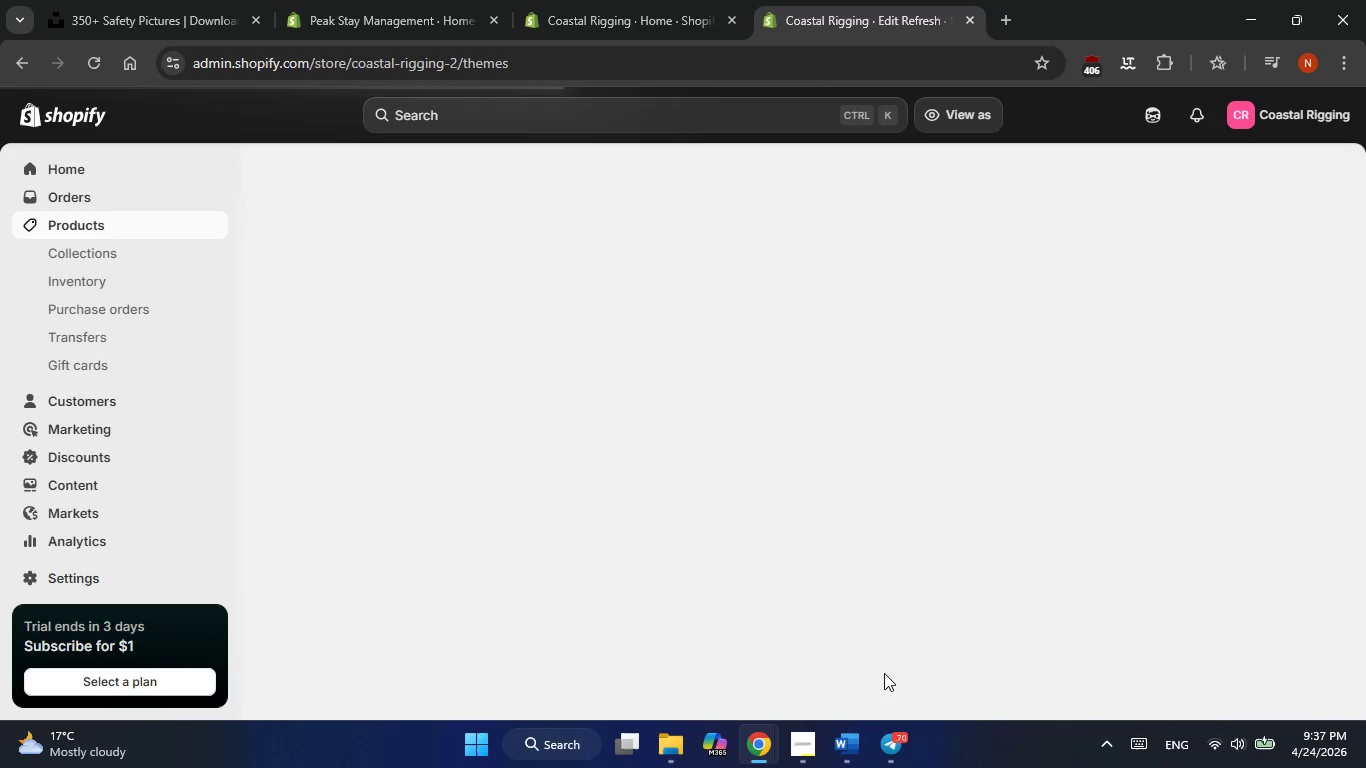 
left_click([808, 741])